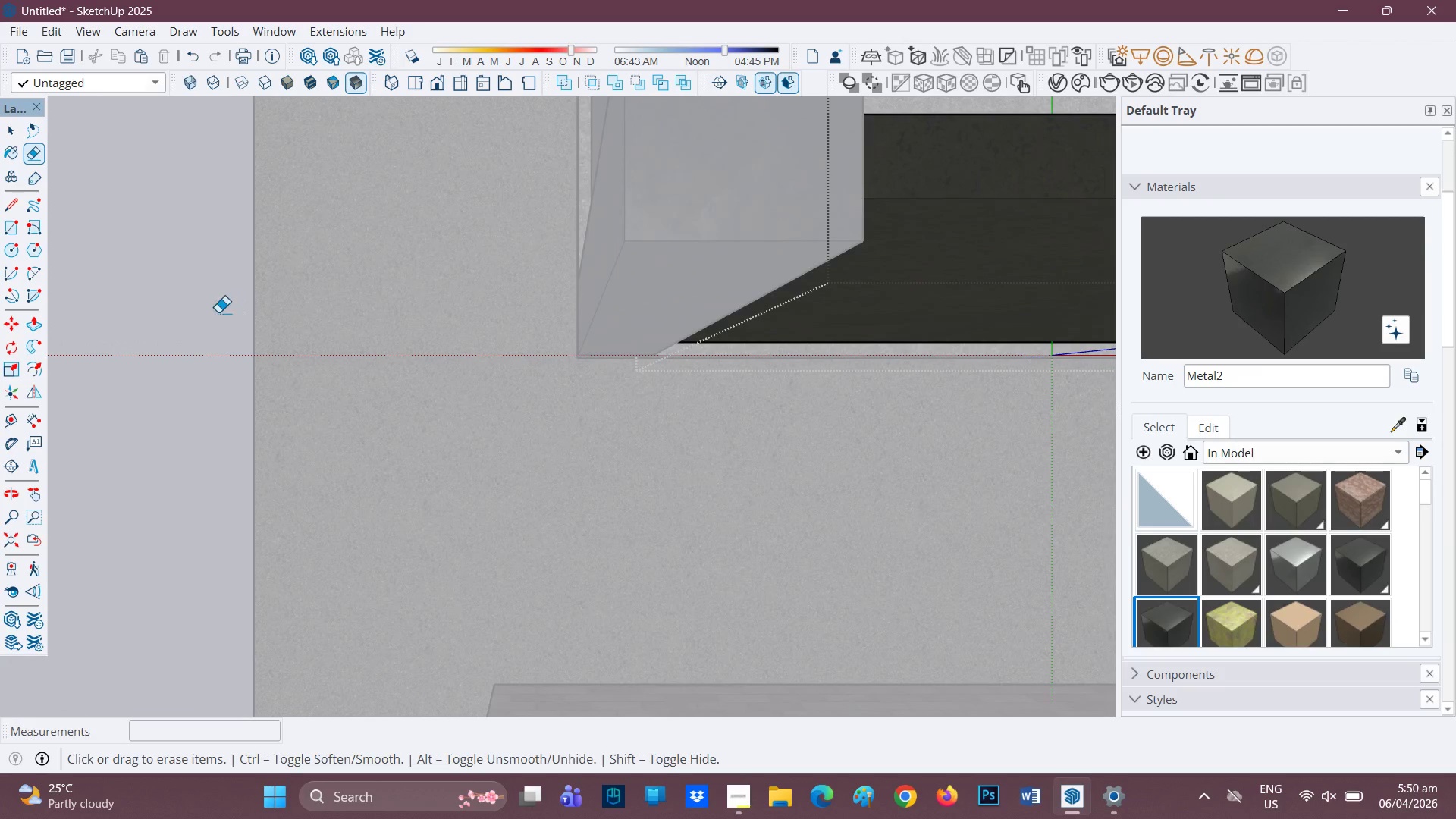 
key(Space)
 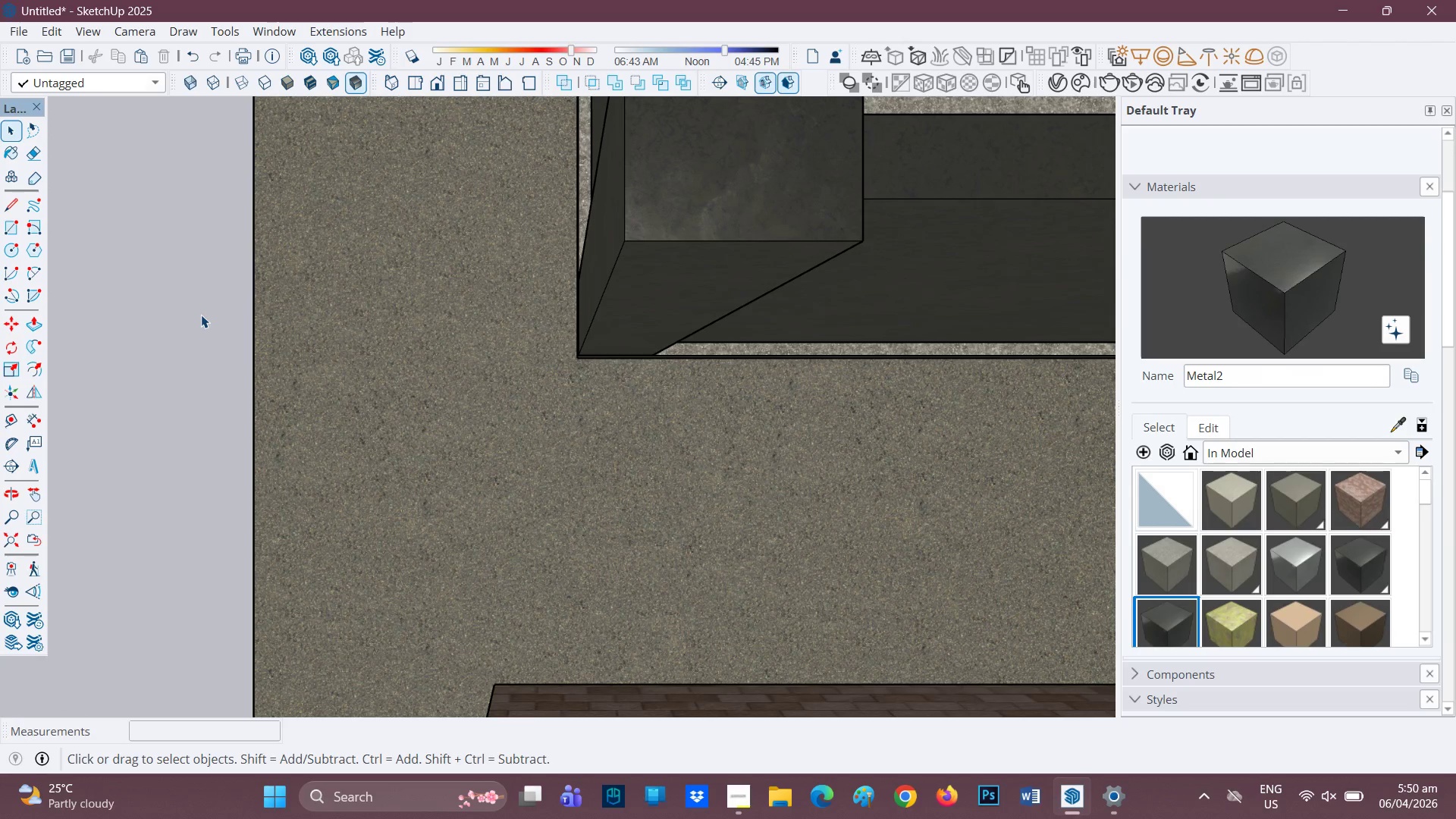 
scroll: coordinate [641, 224], scroll_direction: down, amount: 12.0
 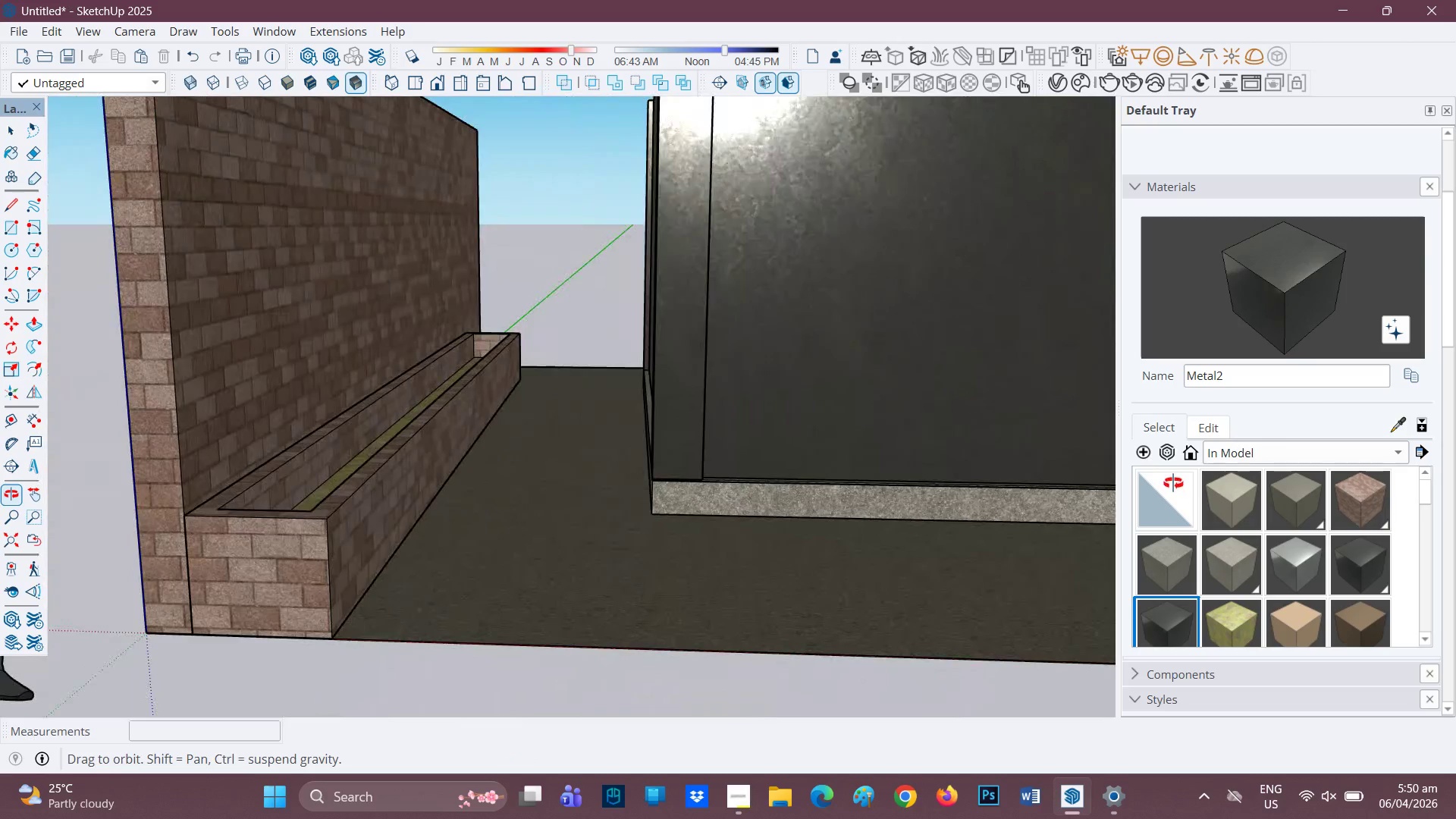 
key(H)
 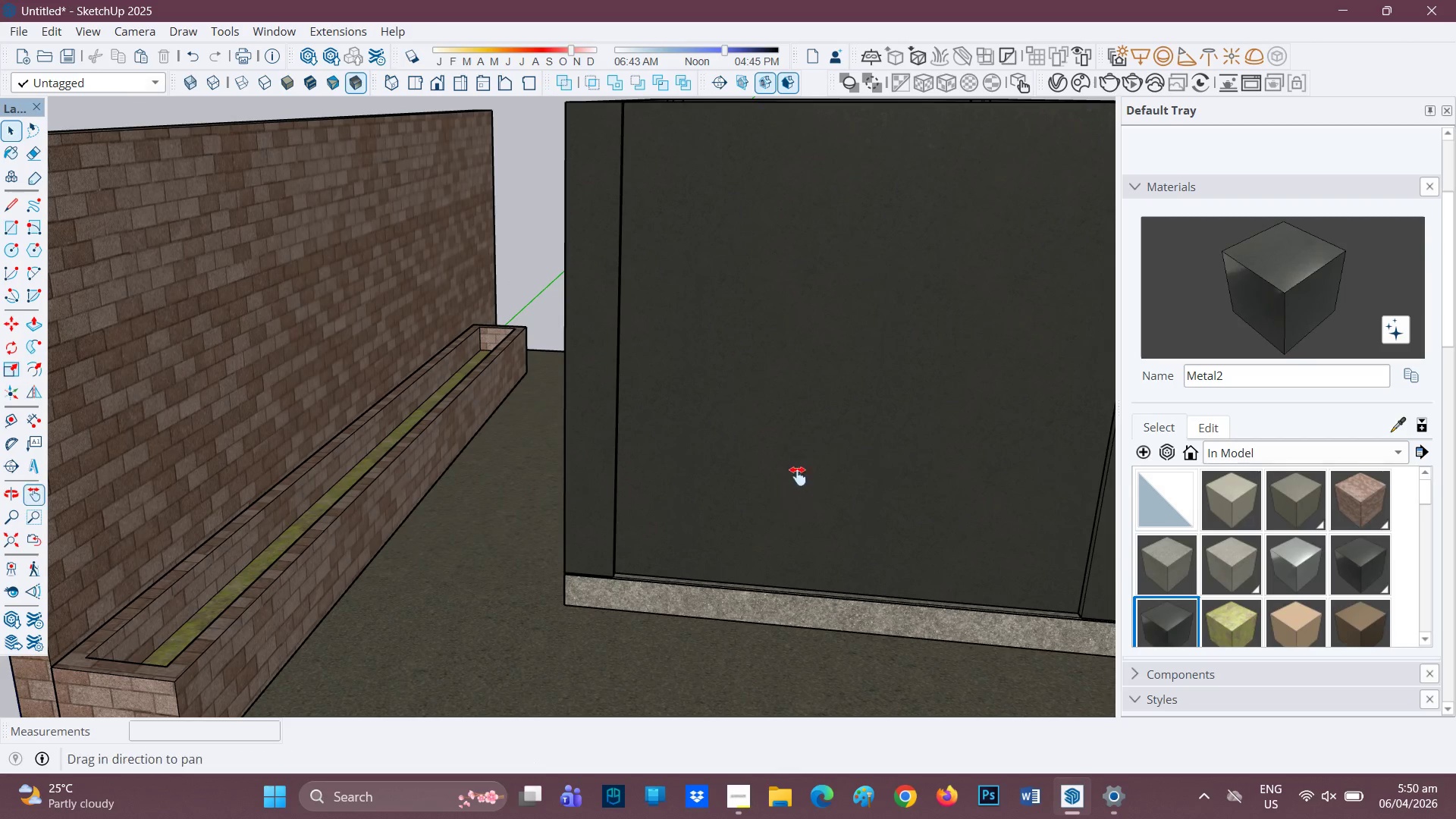 
left_click_drag(start_coordinate=[793, 473], to_coordinate=[288, 384])
 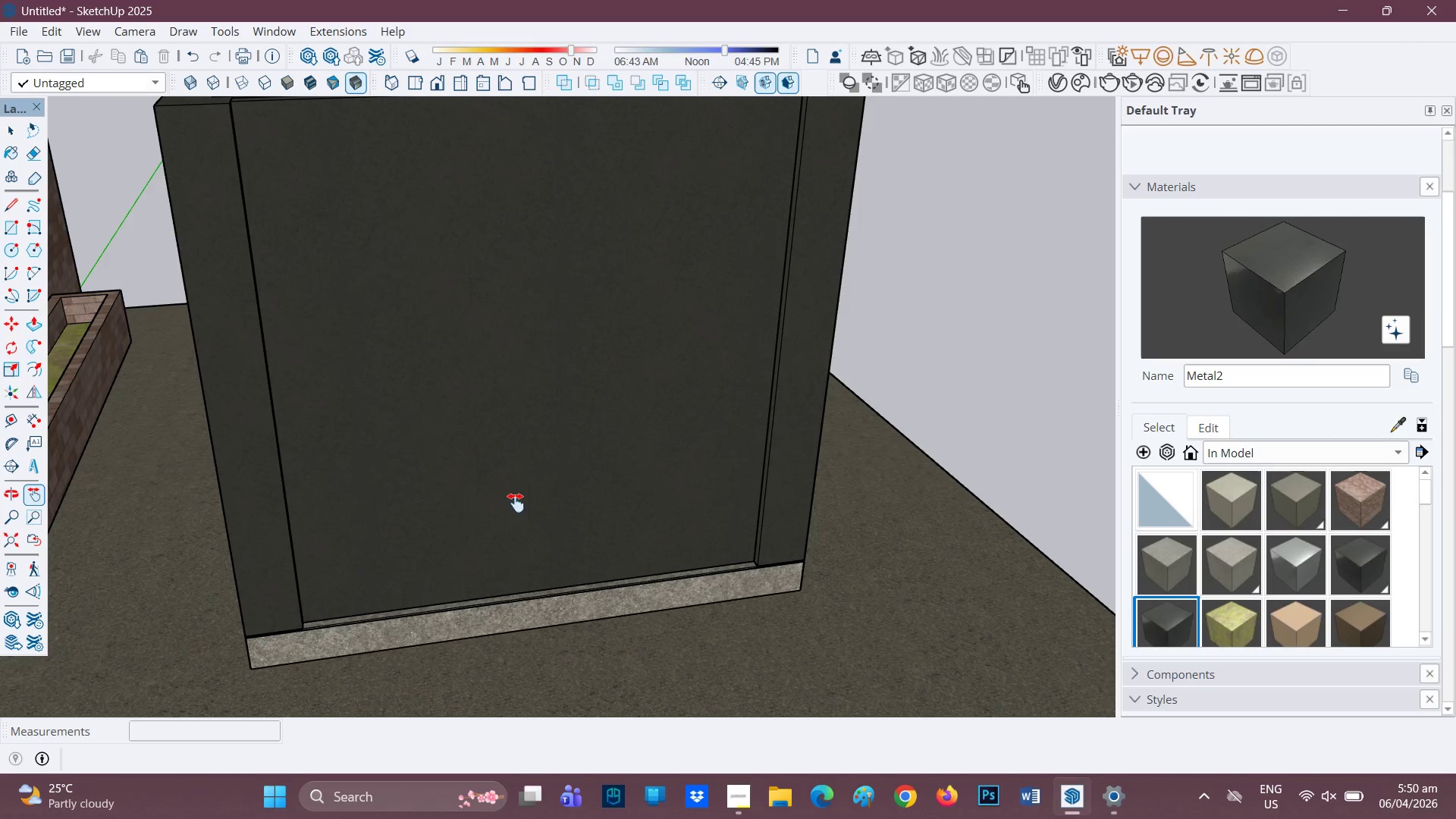 
wait(13.19)
 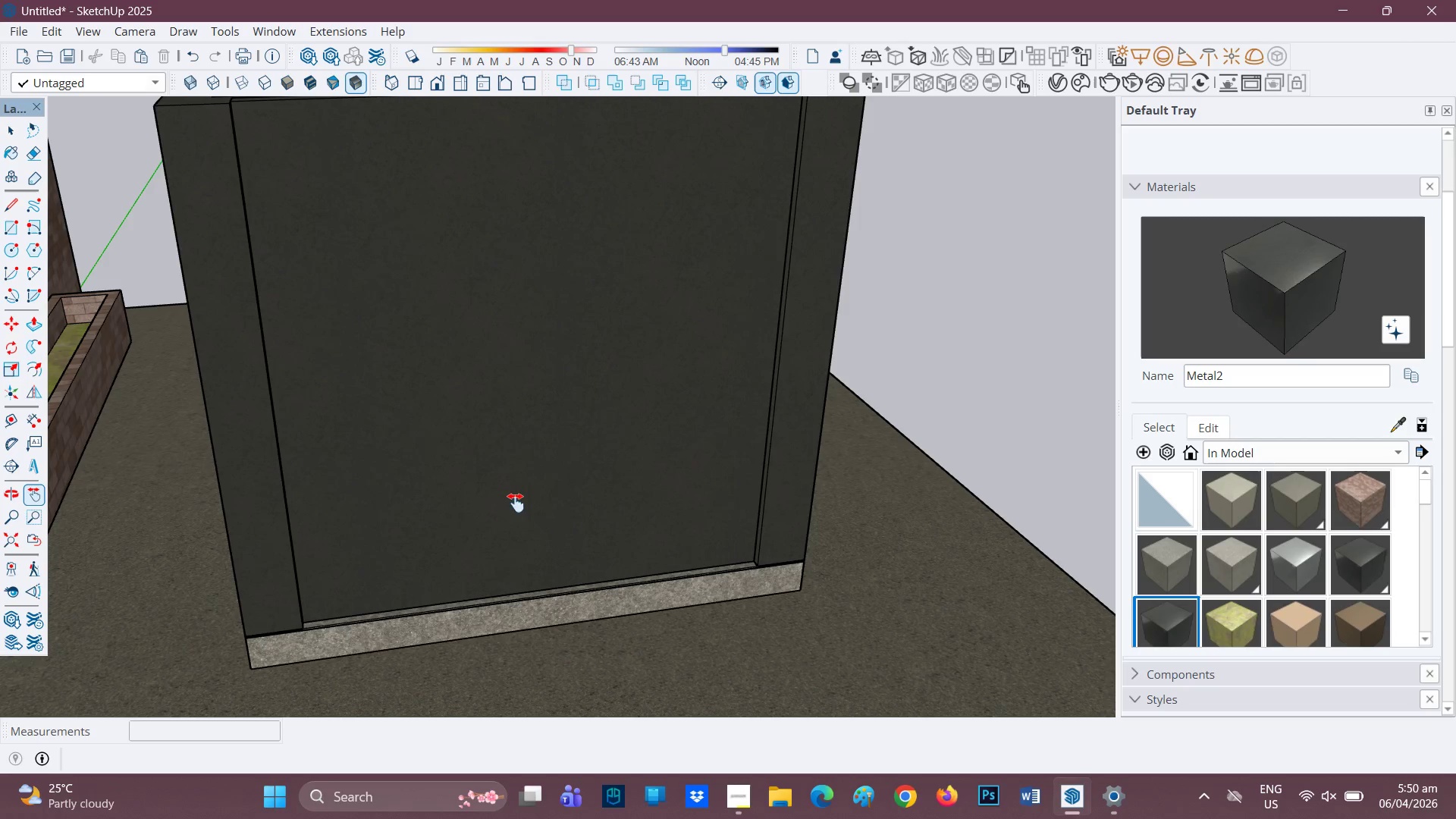 
key(Space)
 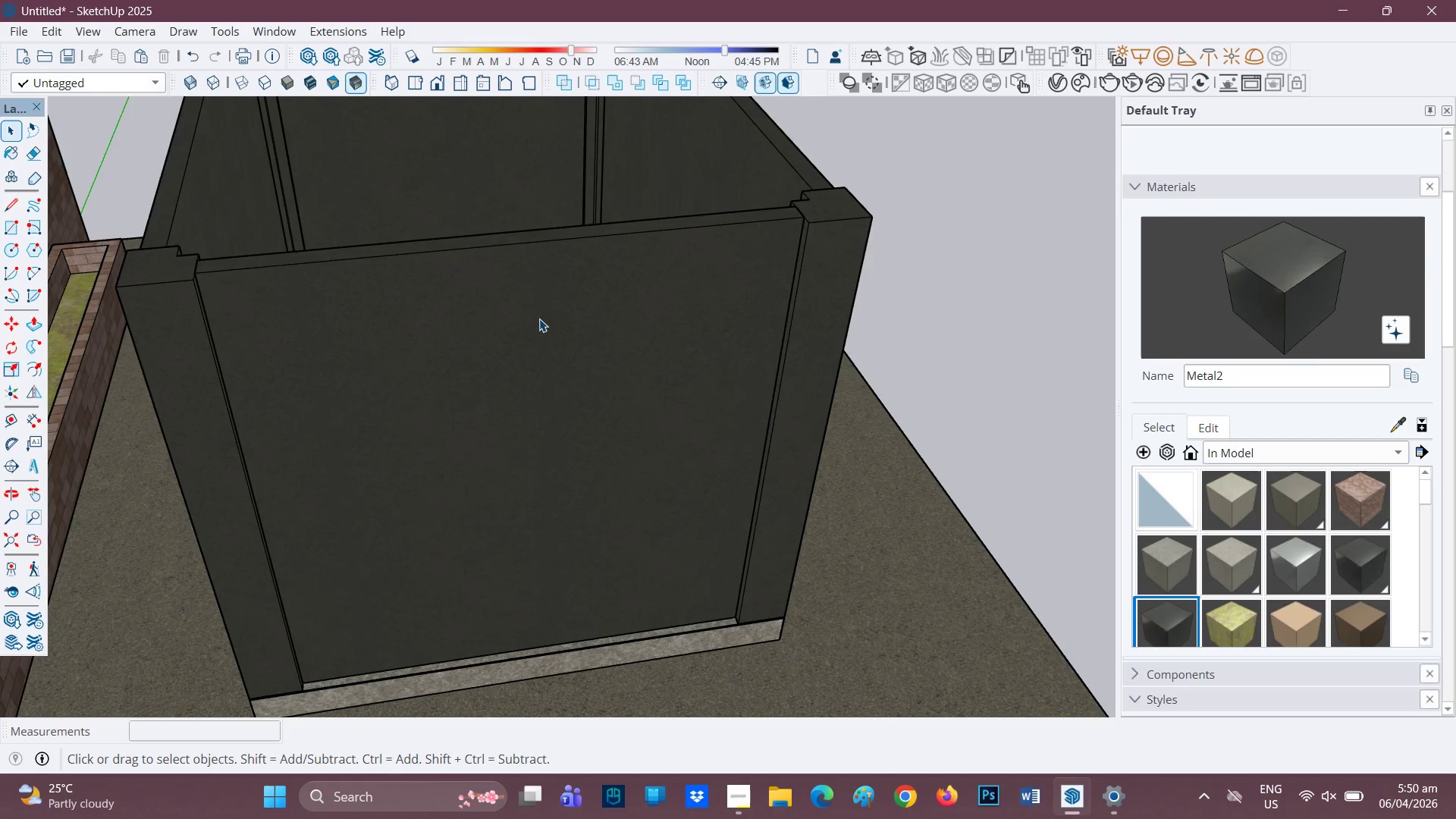 
double_click([539, 318])
 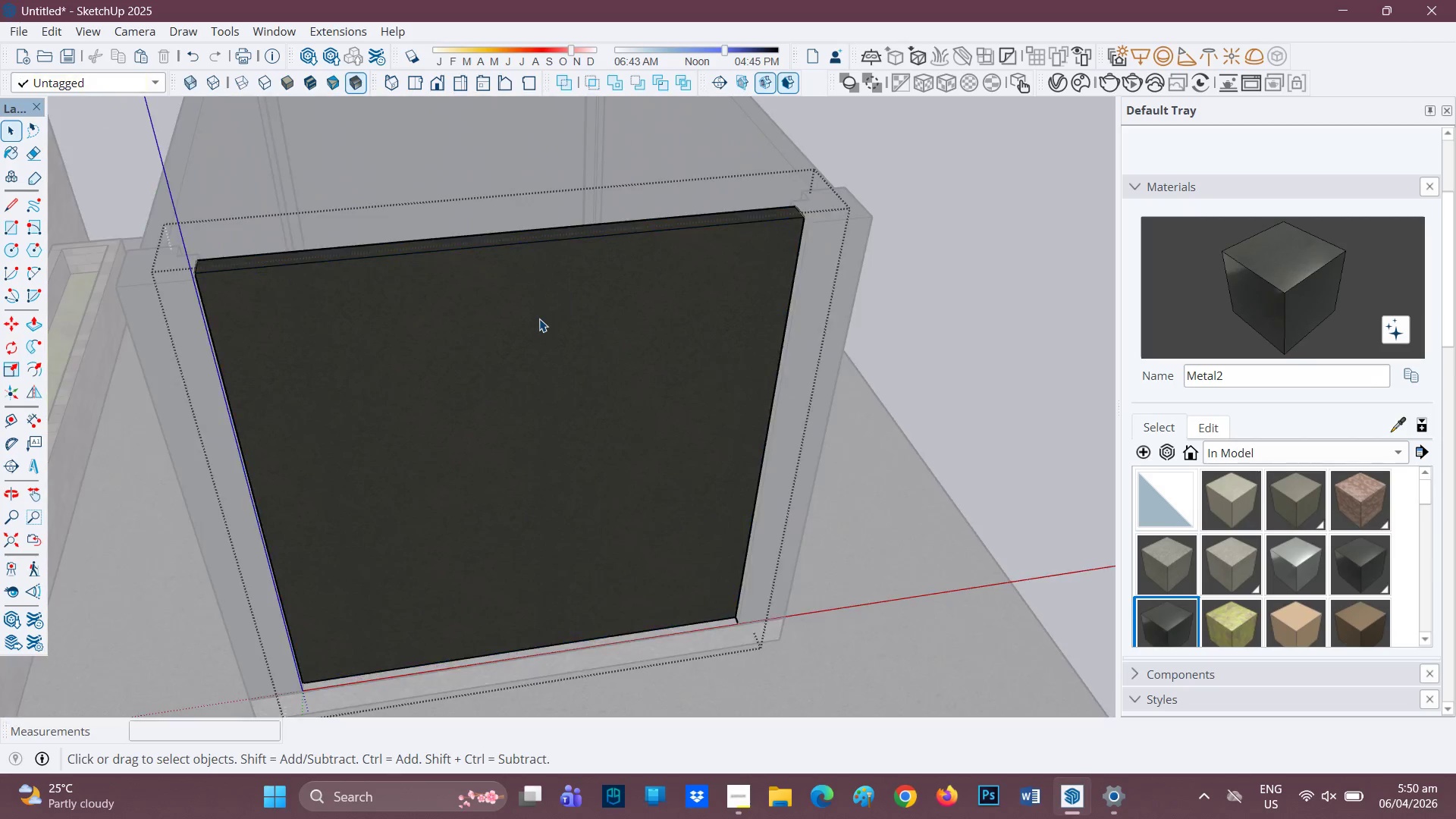 
triple_click([539, 318])
 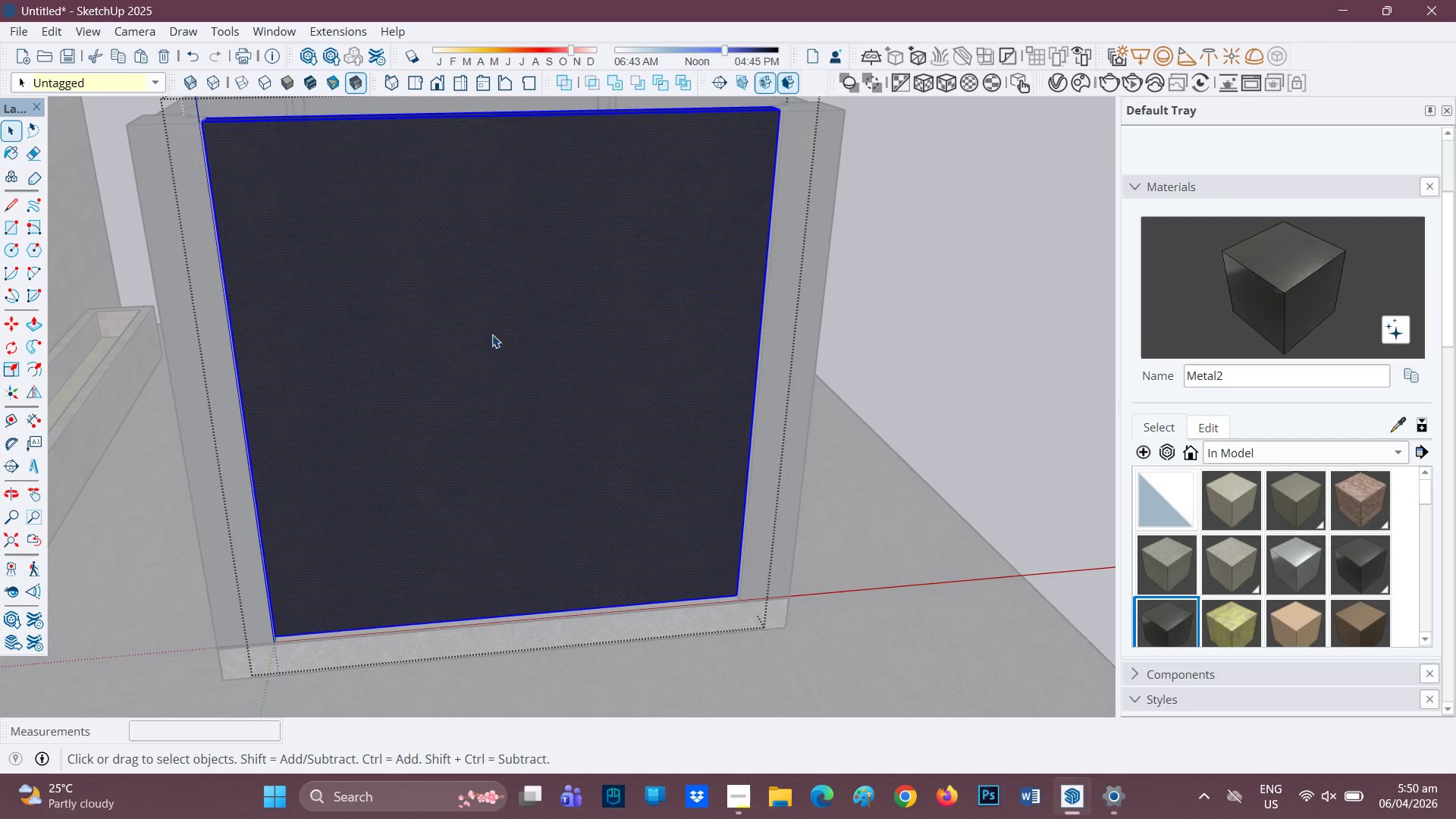 
scroll: coordinate [491, 438], scroll_direction: up, amount: 1.0
 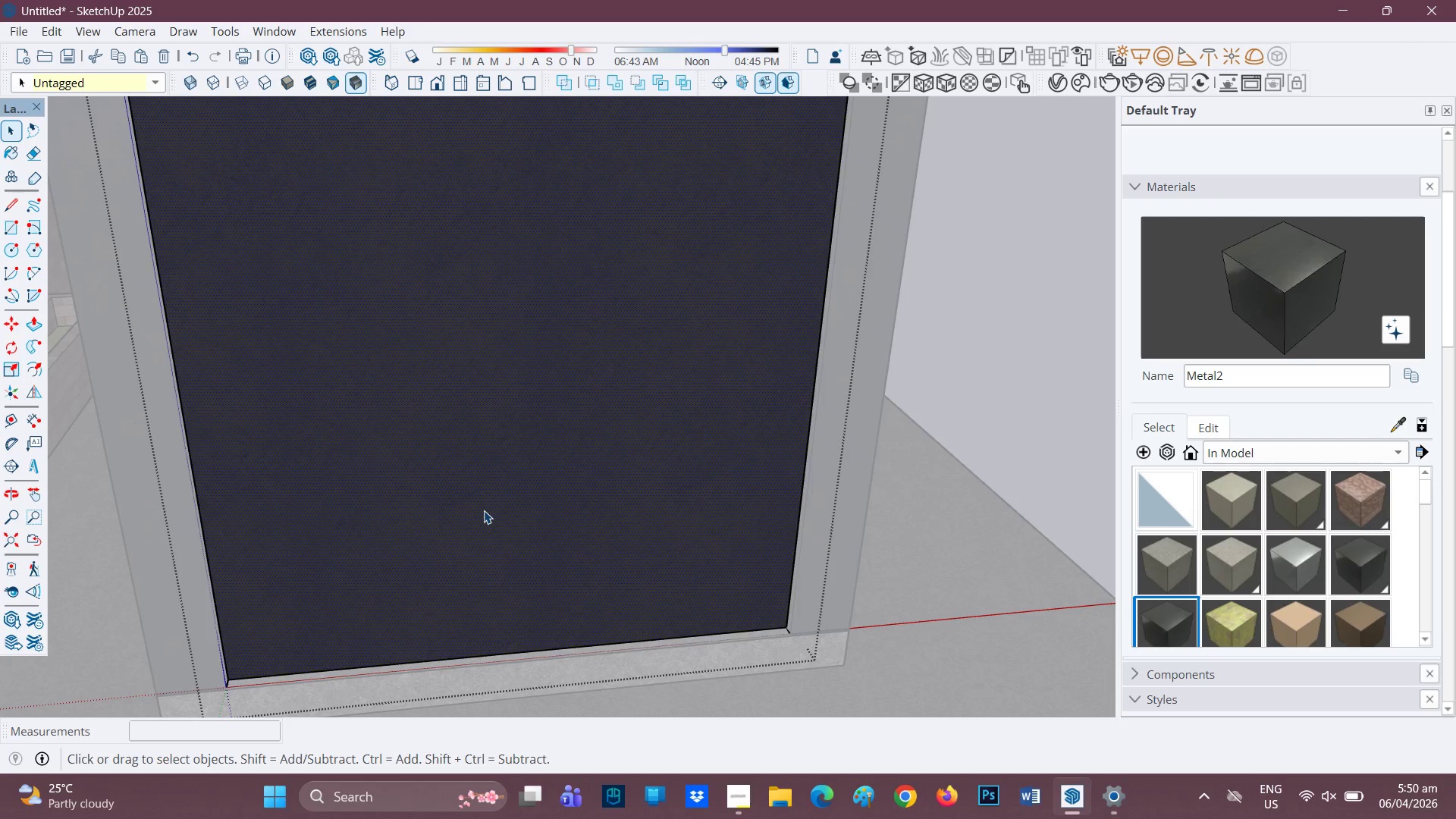 
wait(5.69)
 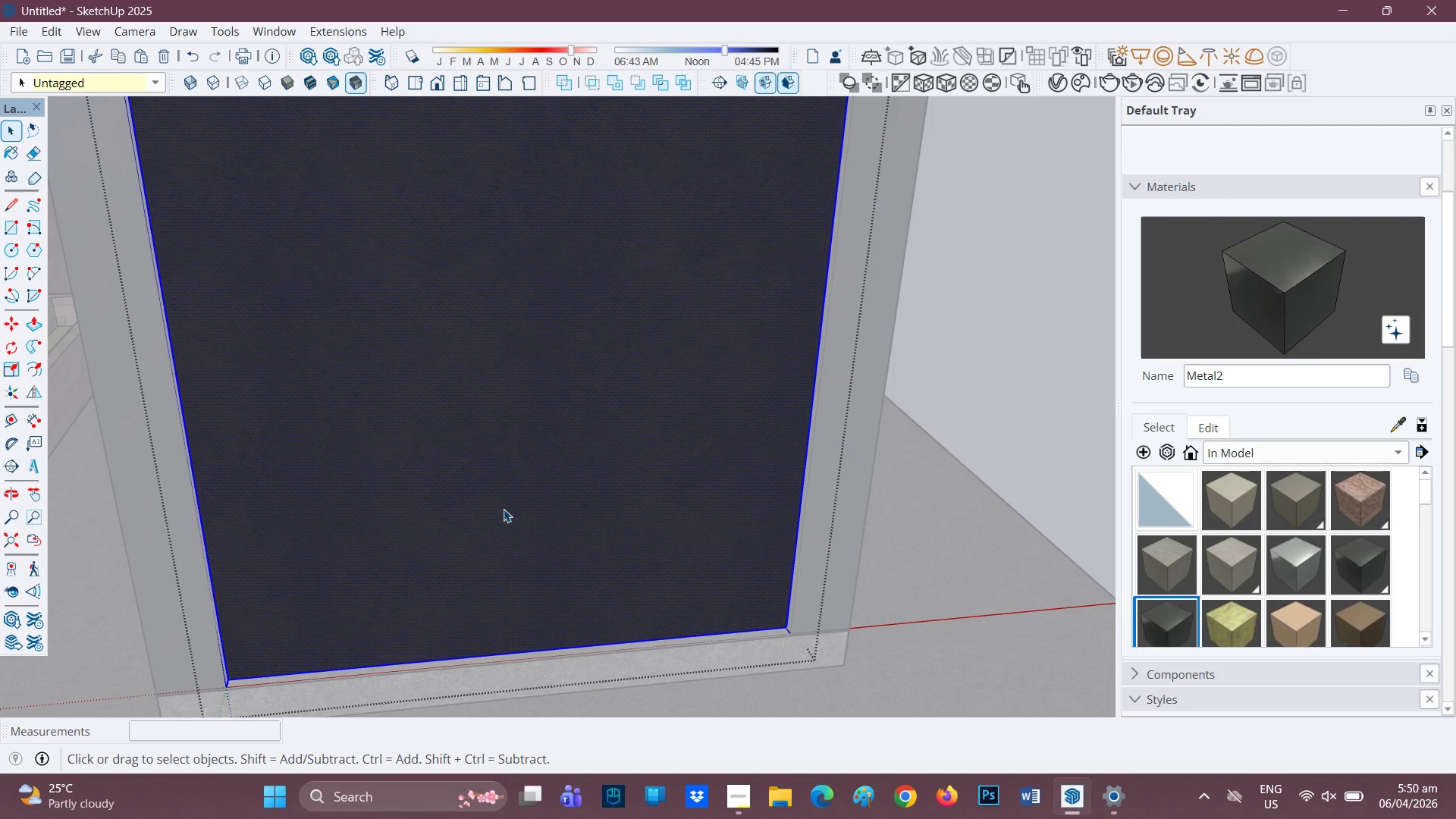 
key(R)
 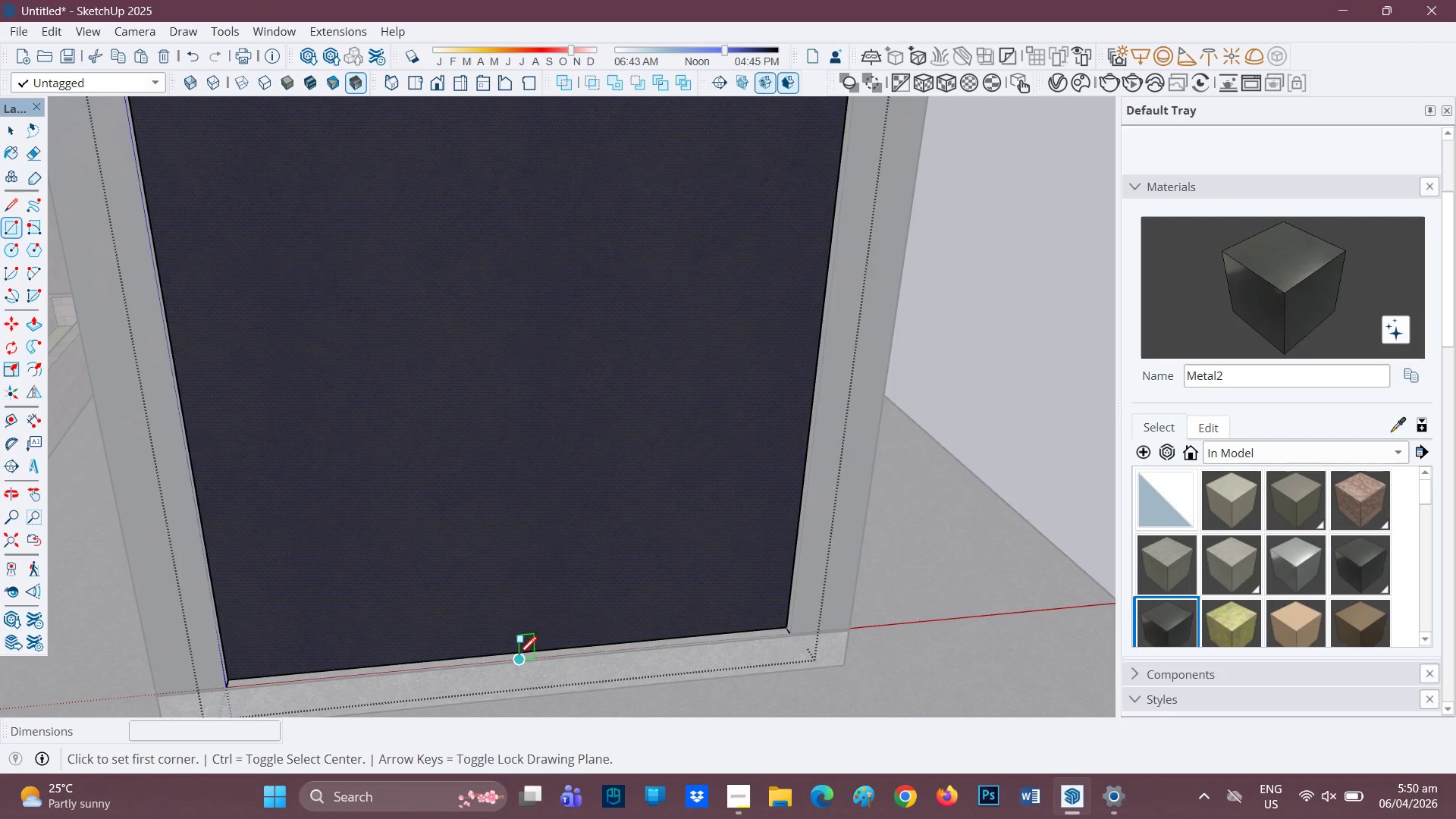 
scroll: coordinate [520, 665], scroll_direction: up, amount: 4.0
 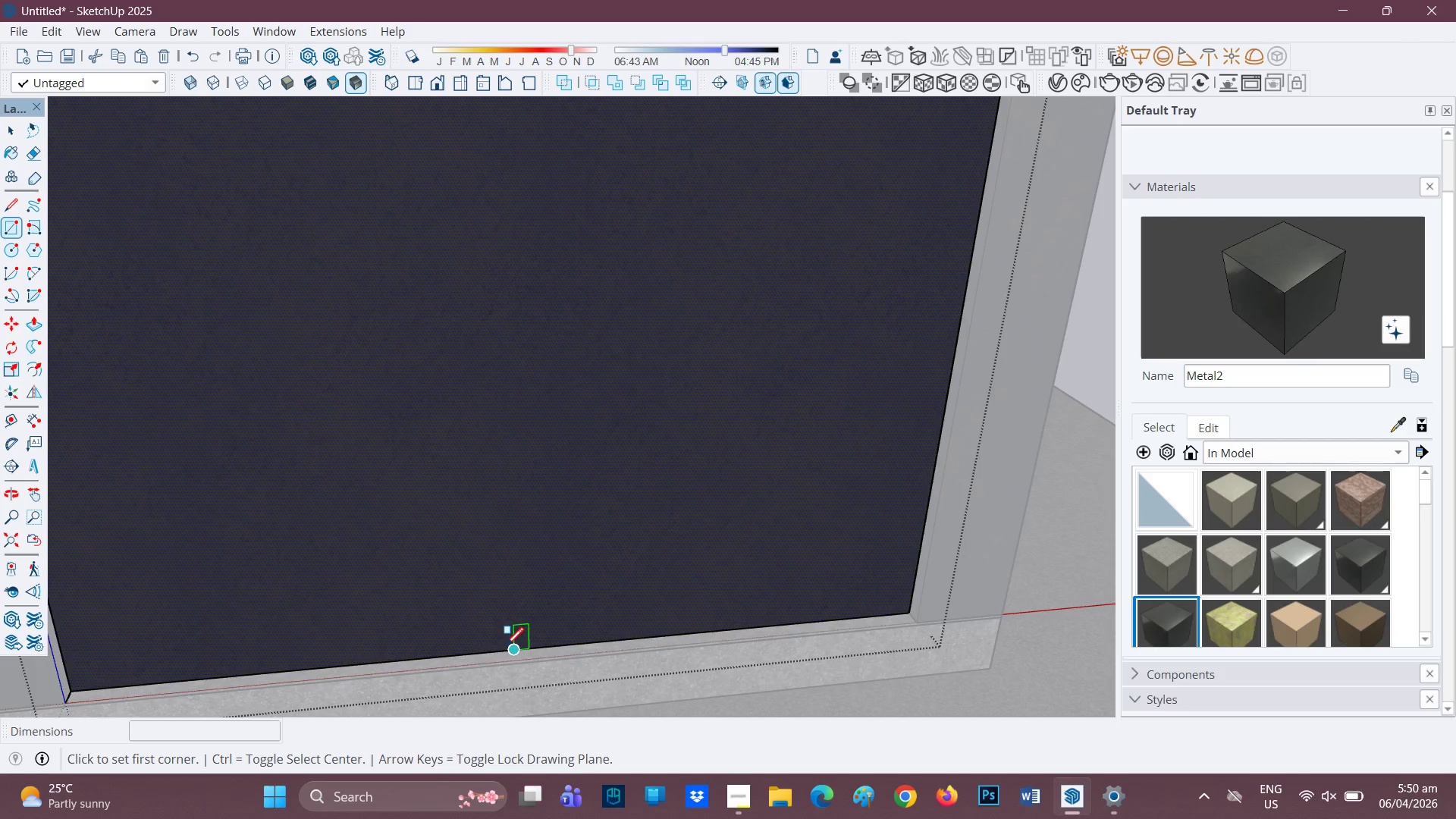 
left_click([506, 647])
 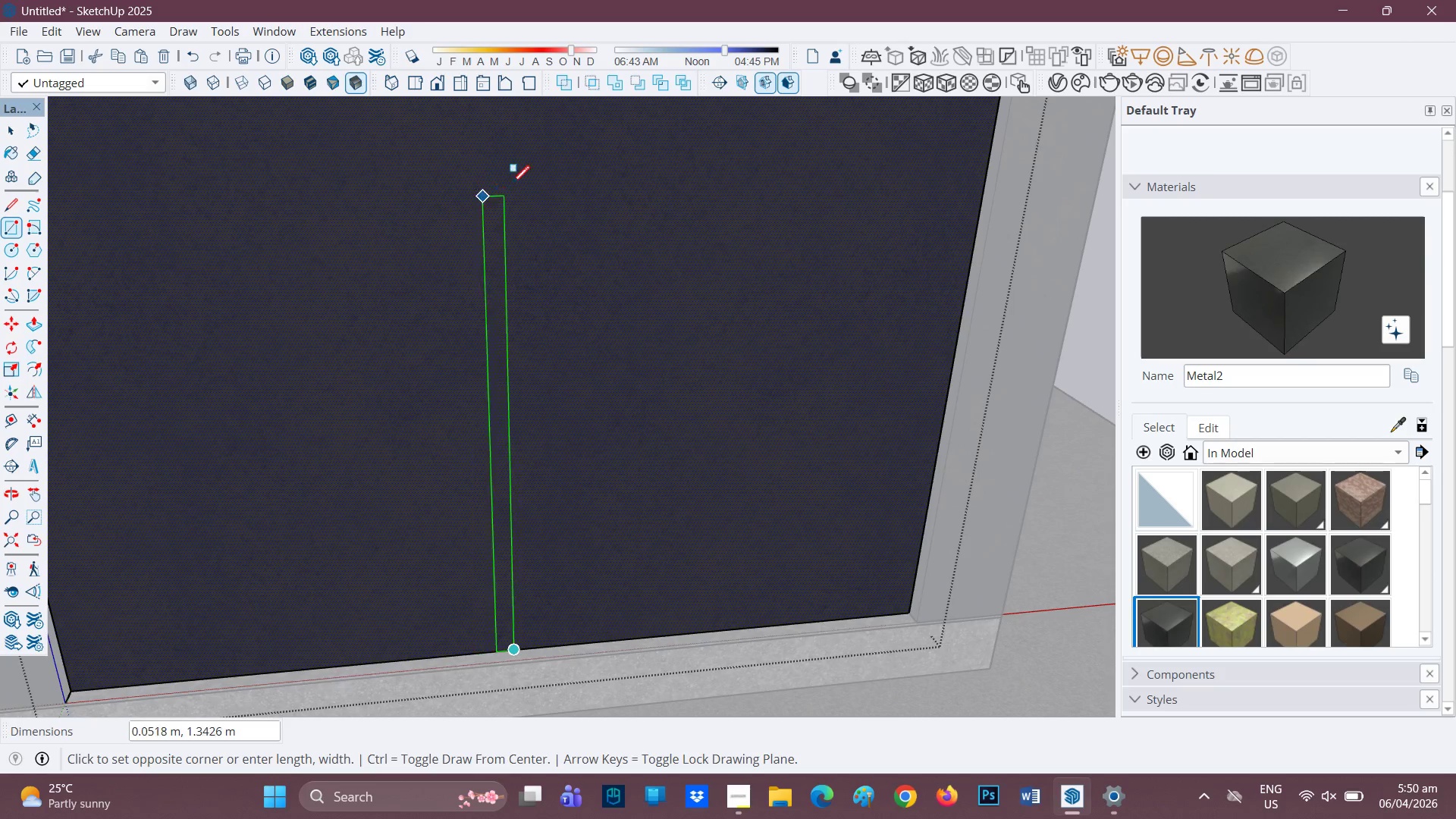 
scroll: coordinate [548, 174], scroll_direction: down, amount: 6.0
 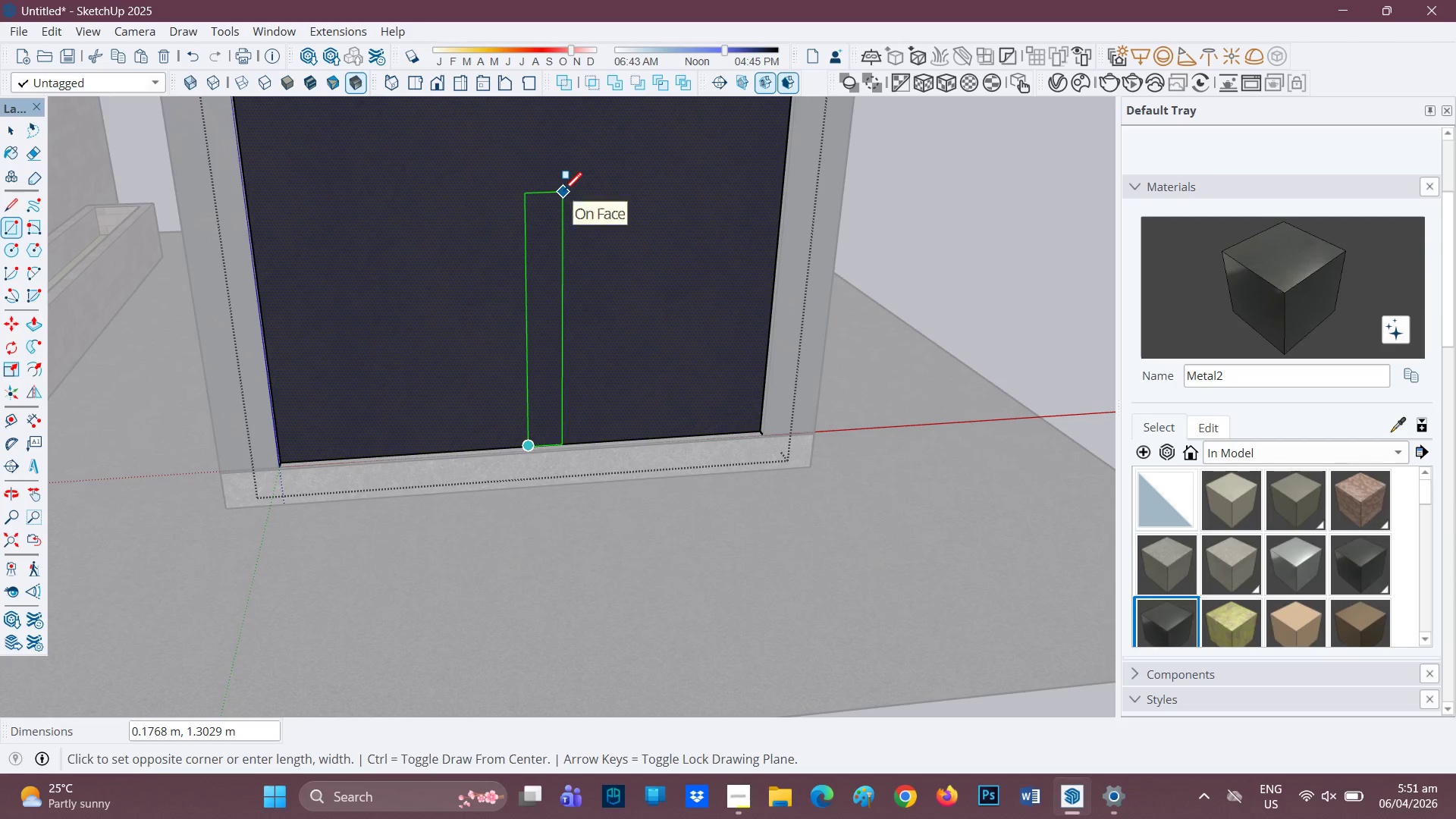 
type(HR)
 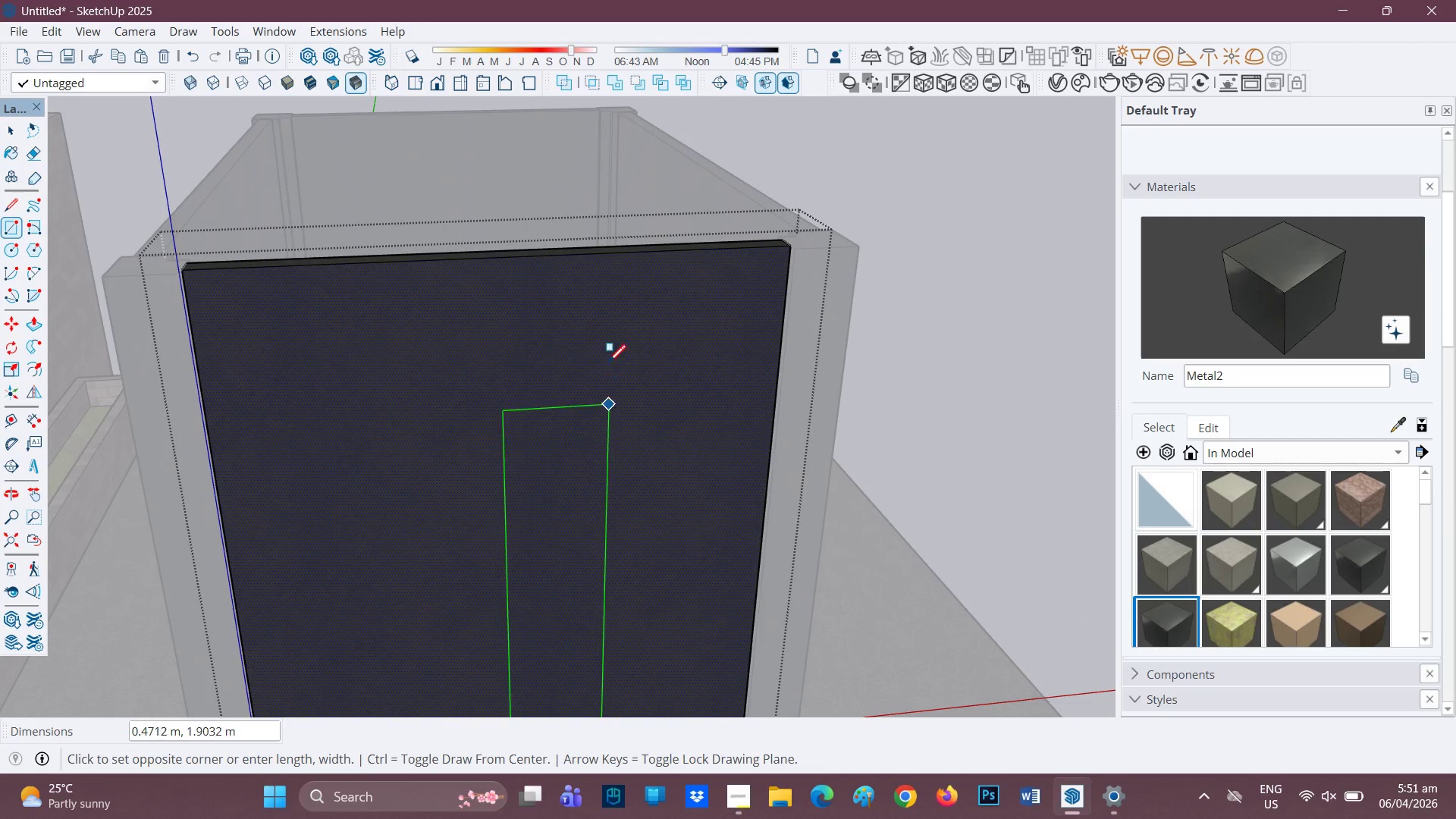 
left_click_drag(start_coordinate=[574, 184], to_coordinate=[556, 520])
 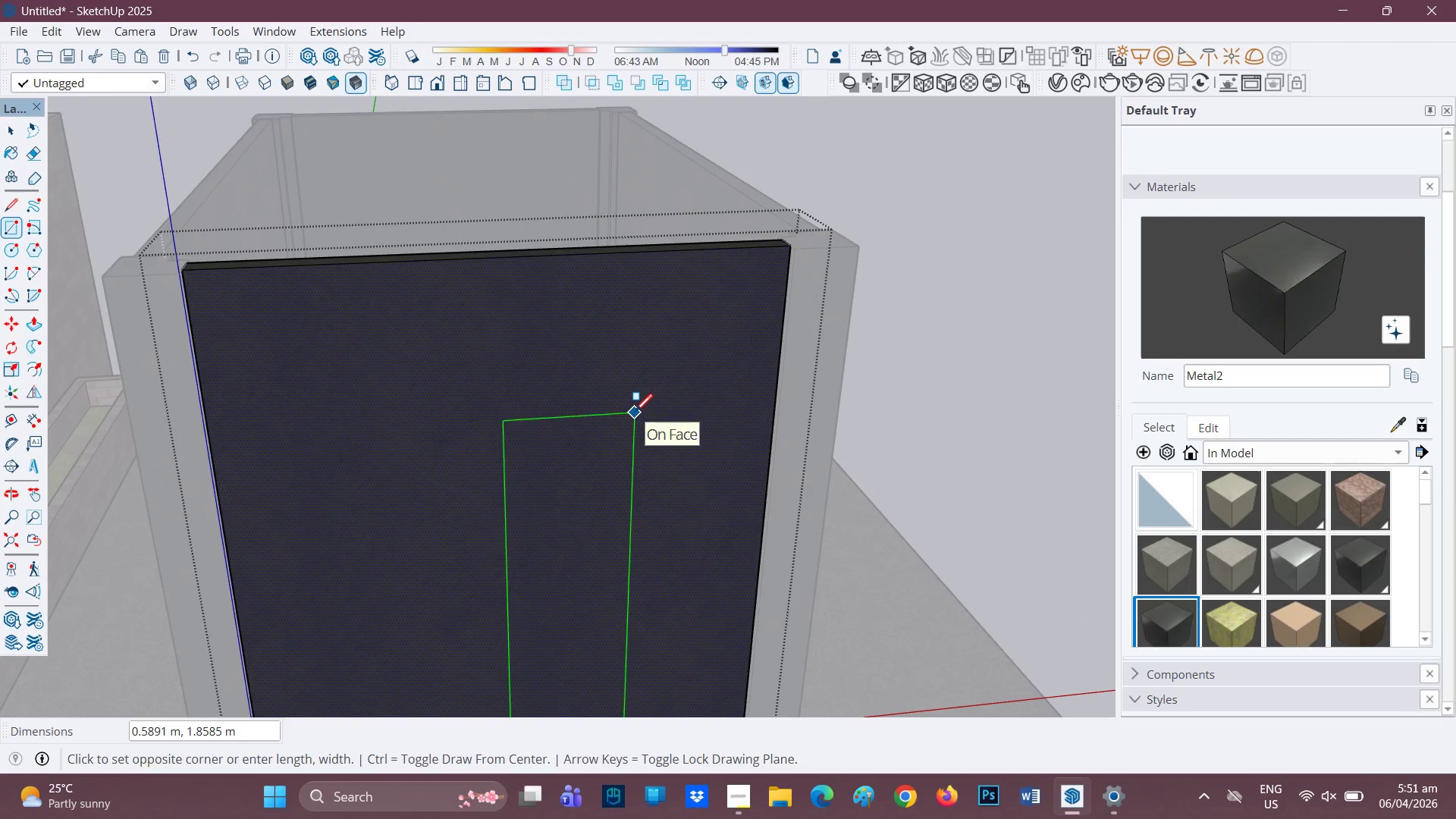 
key(3)
 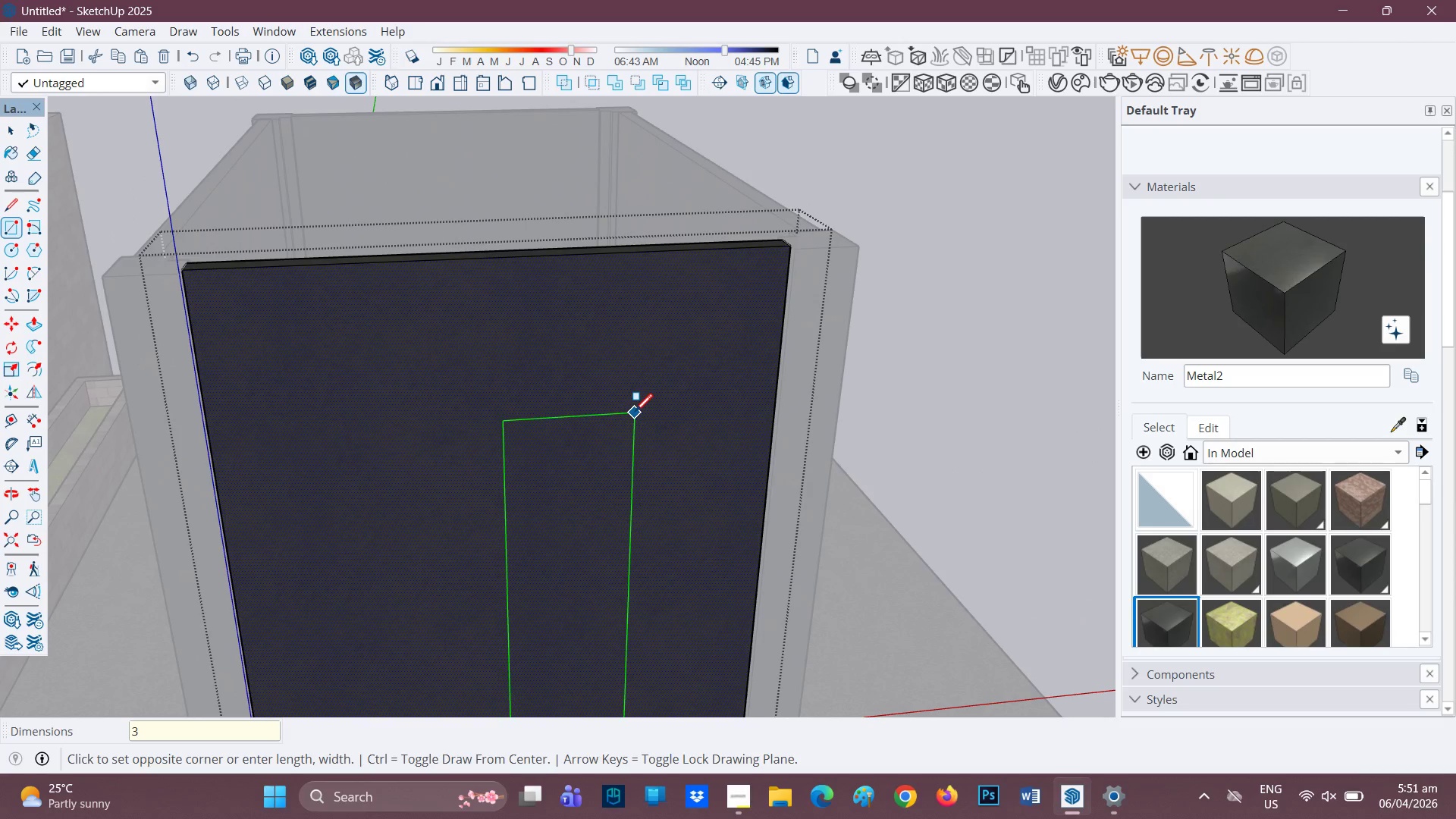 
key(Quote)
 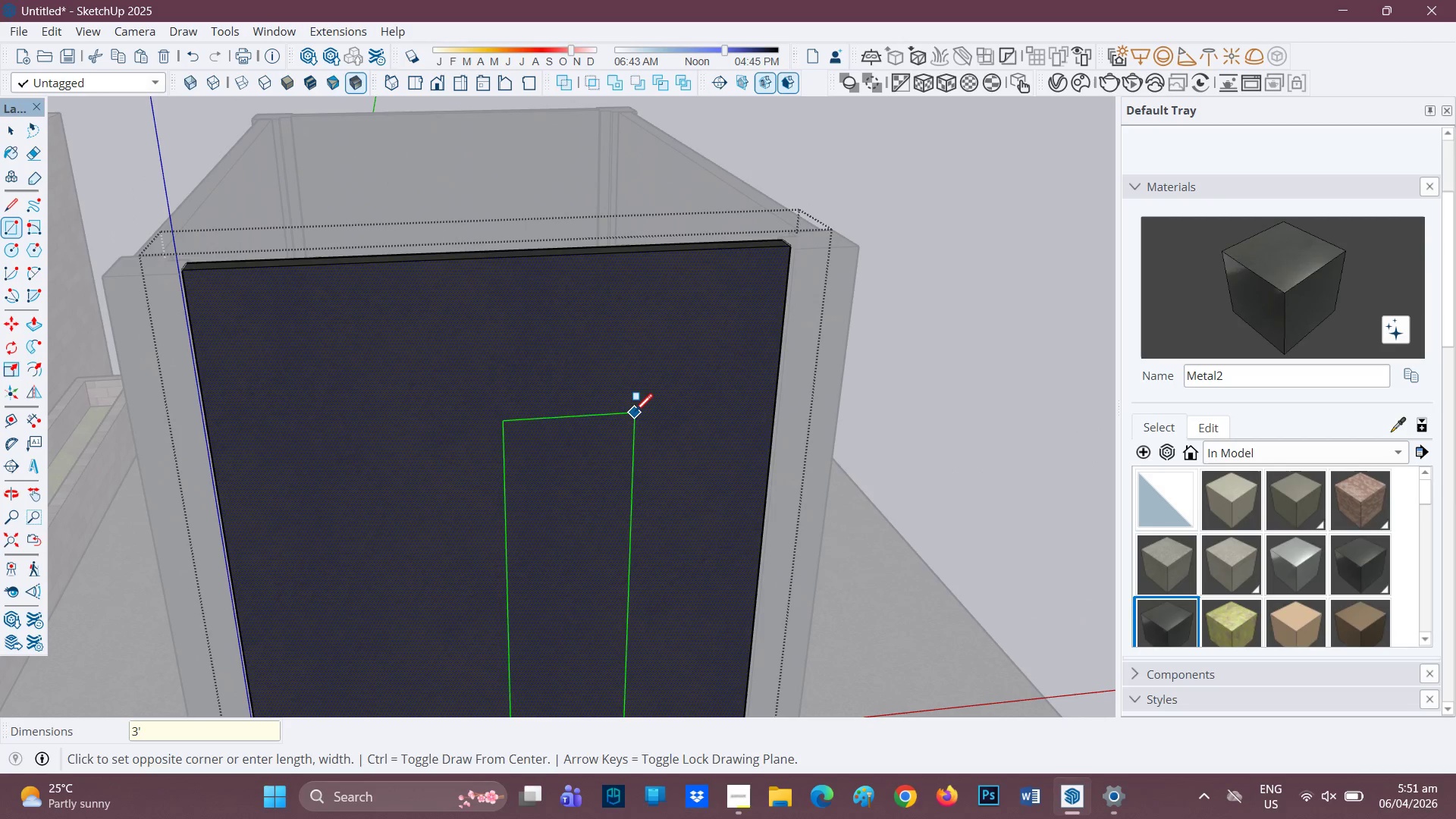 
key(Comma)
 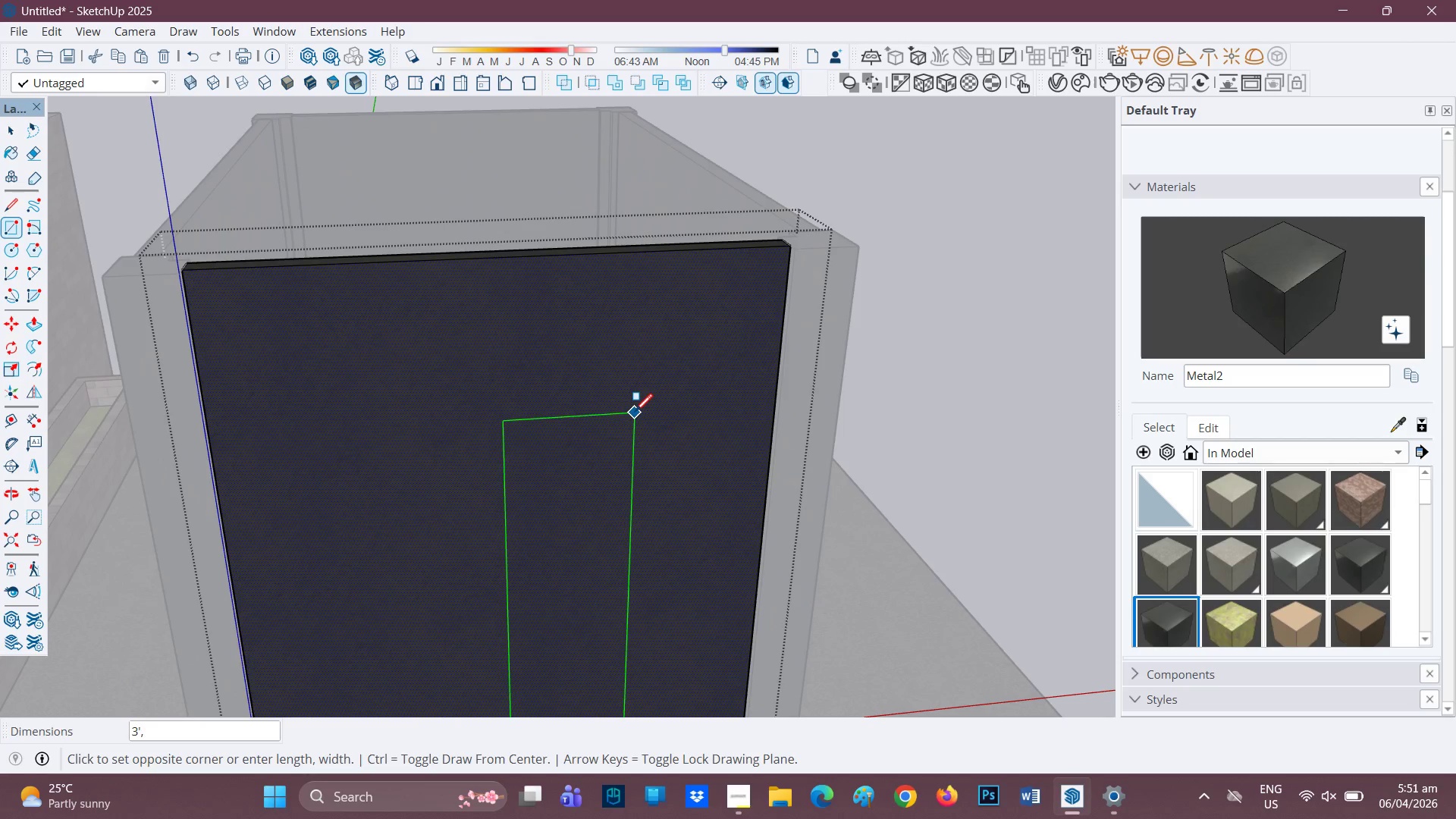 
wait(13.58)
 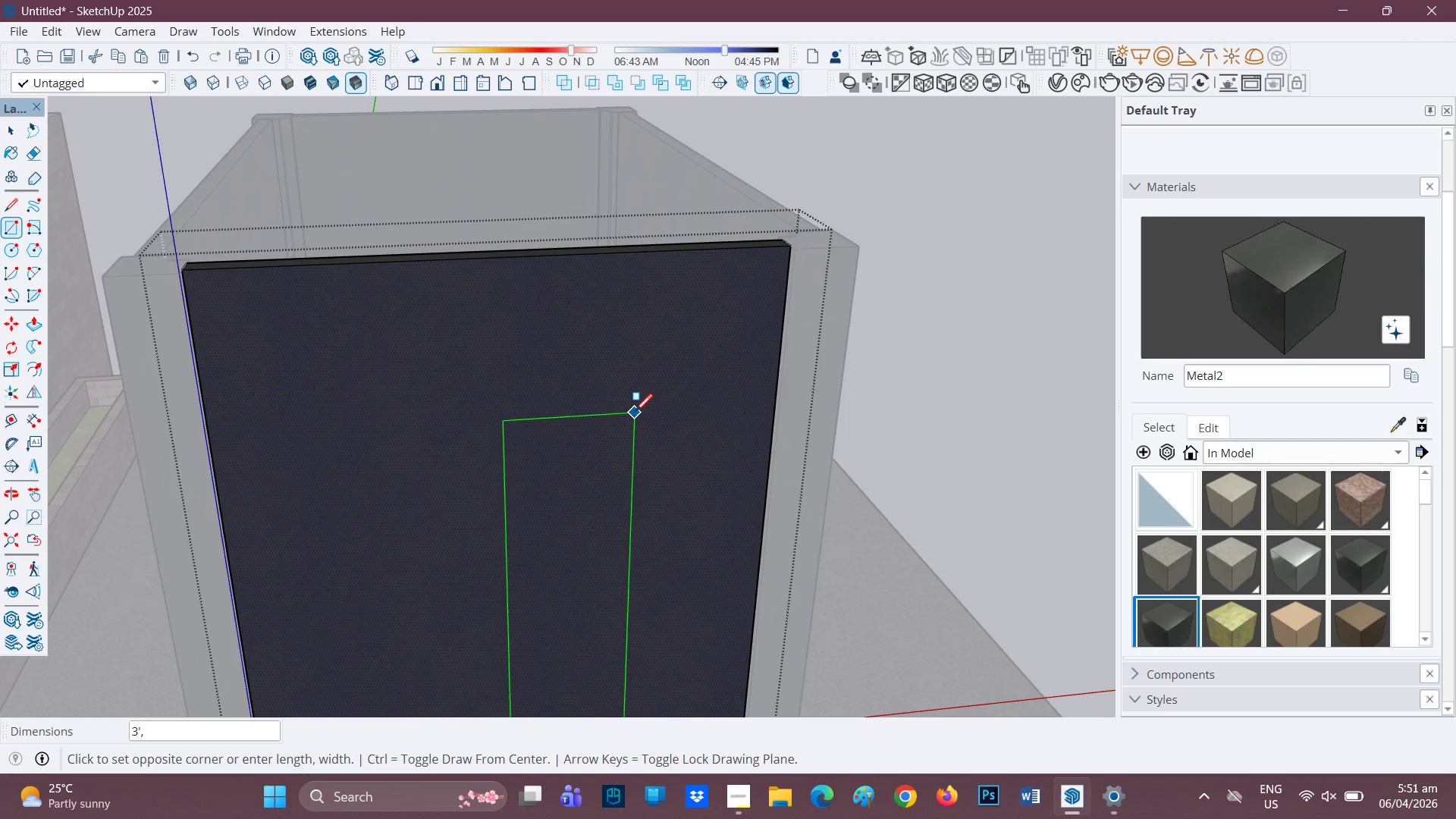 
key(1)
 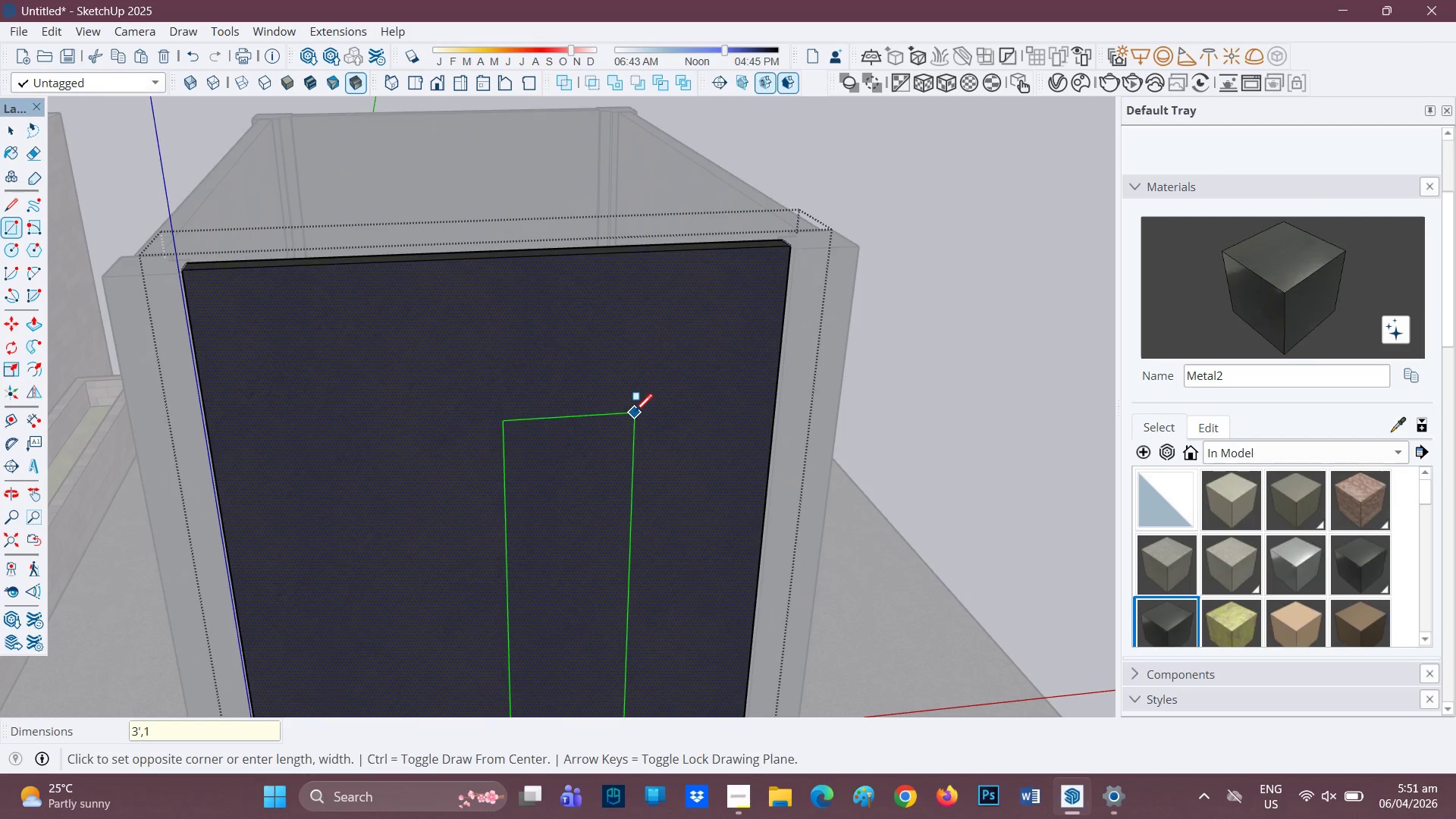 
key(Period)
 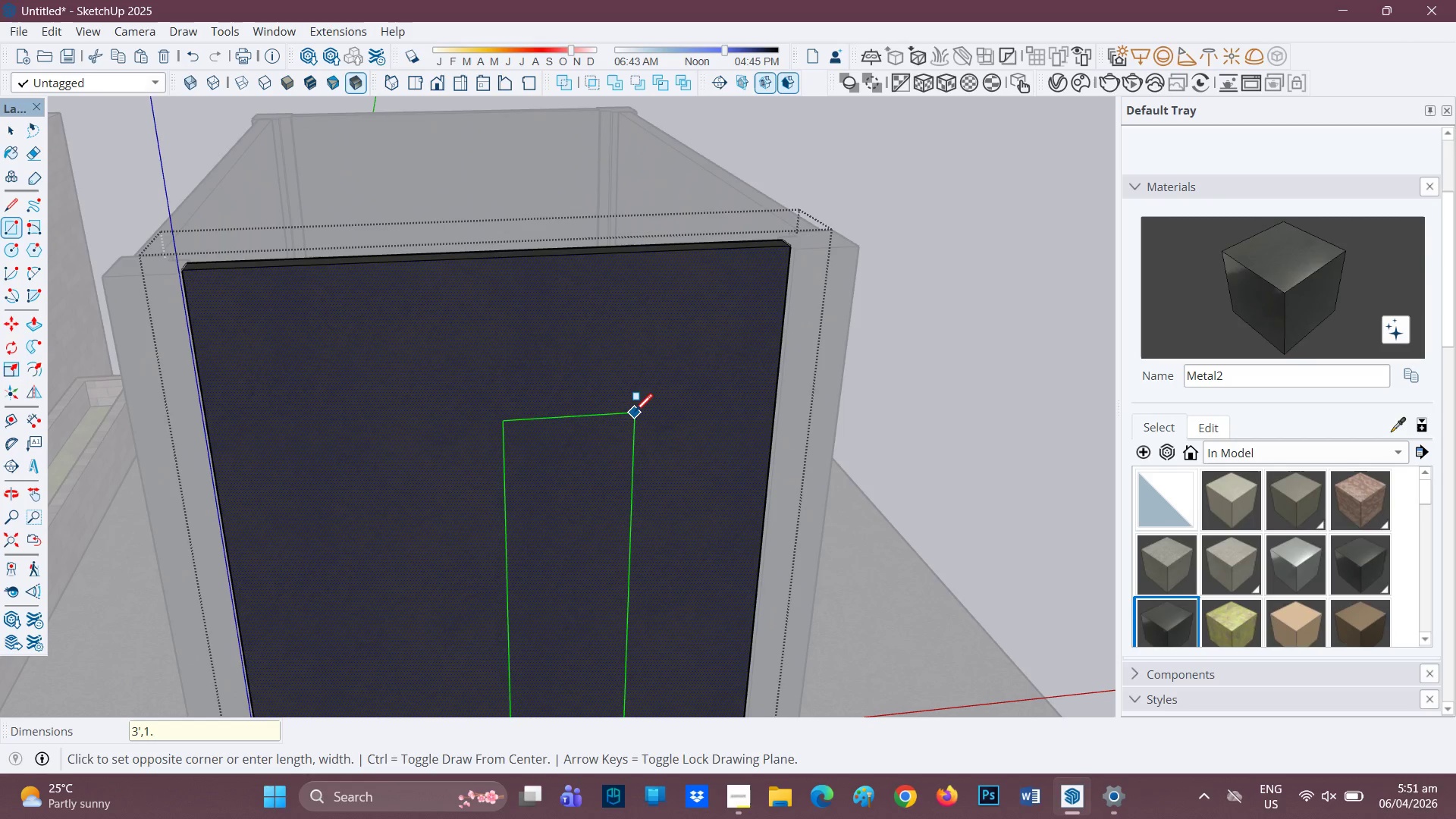 
key(Backspace)
 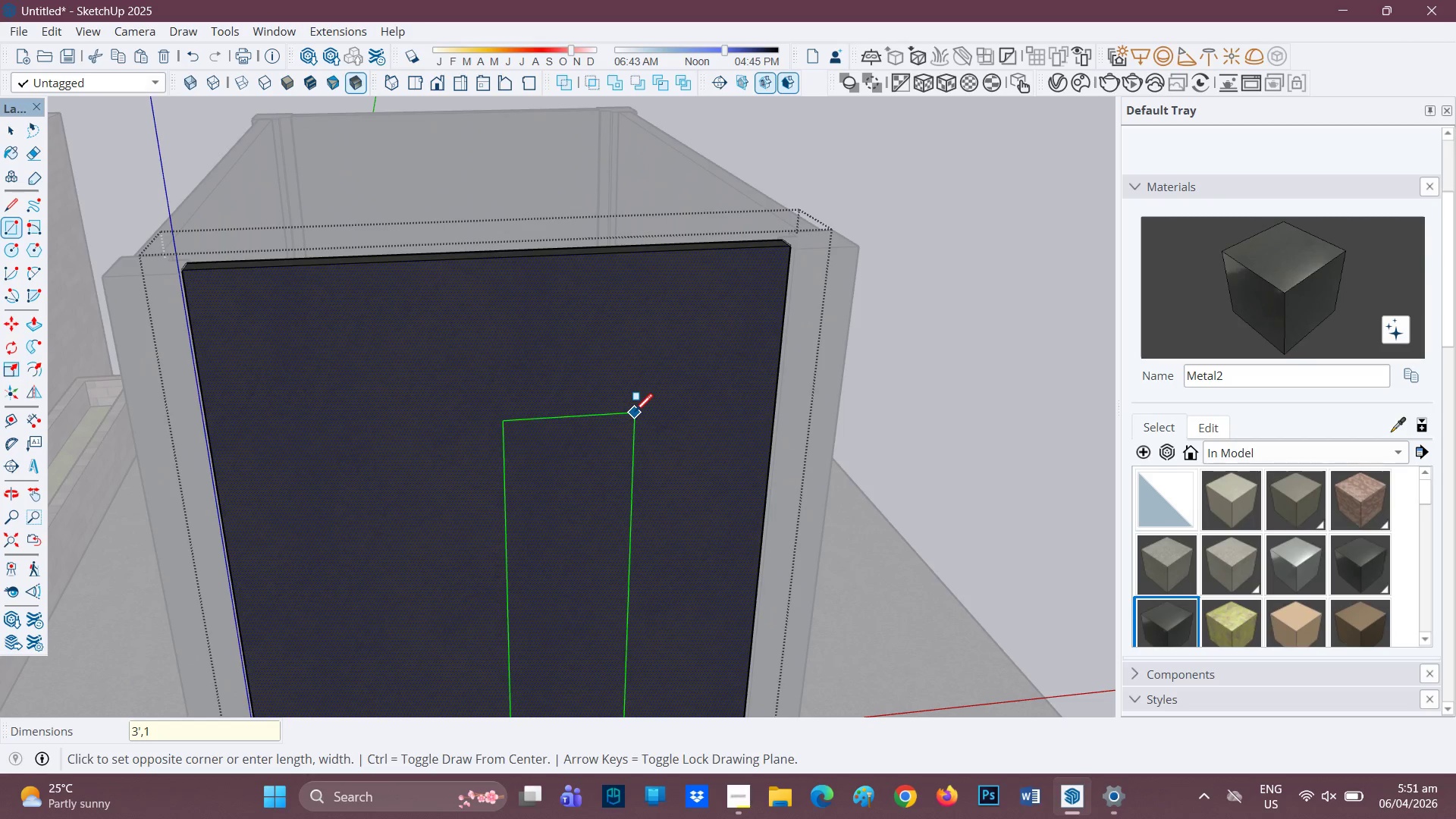 
key(Backspace)
 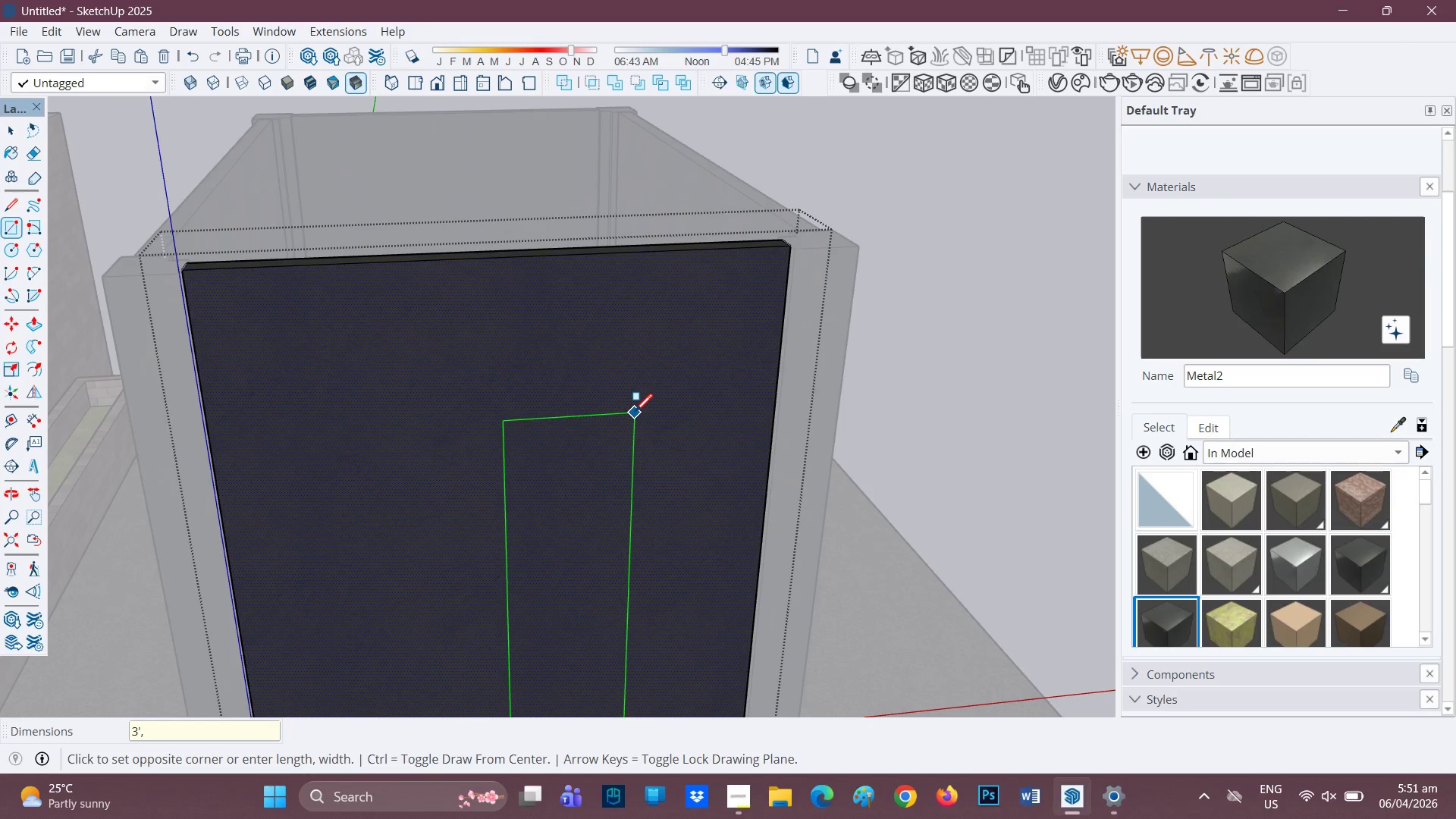 
key(2)
 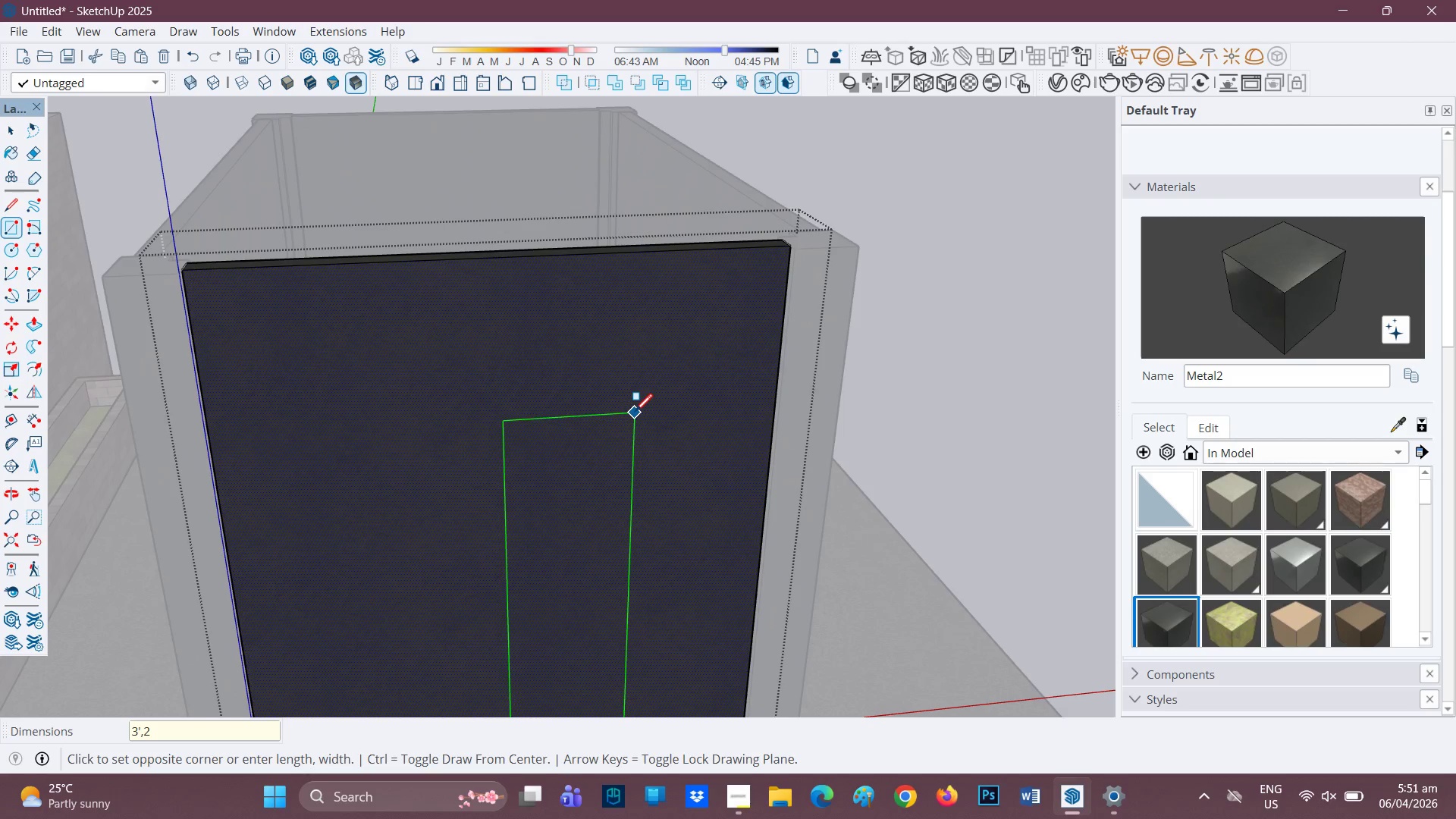 
key(Period)
 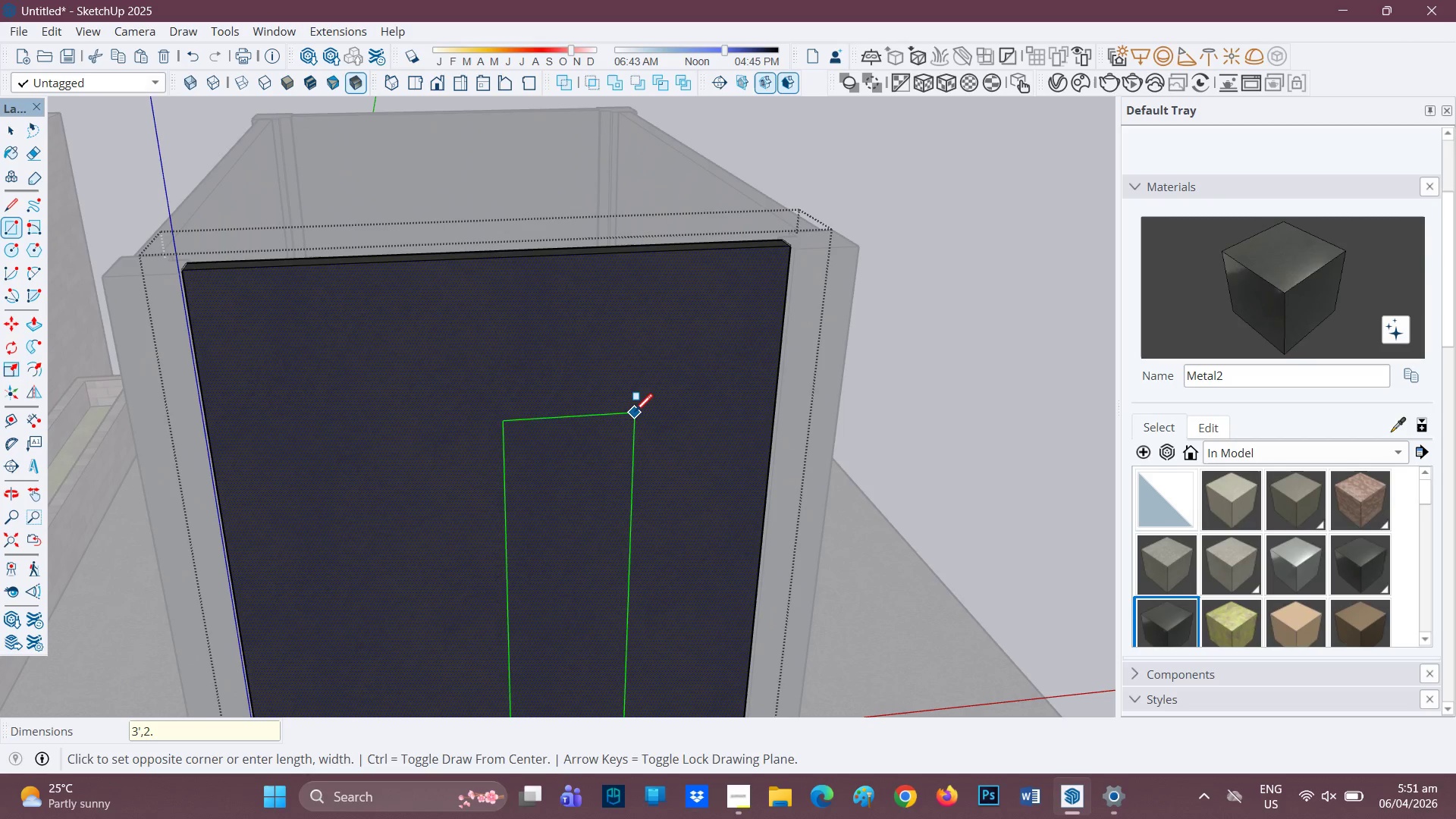 
key(1)
 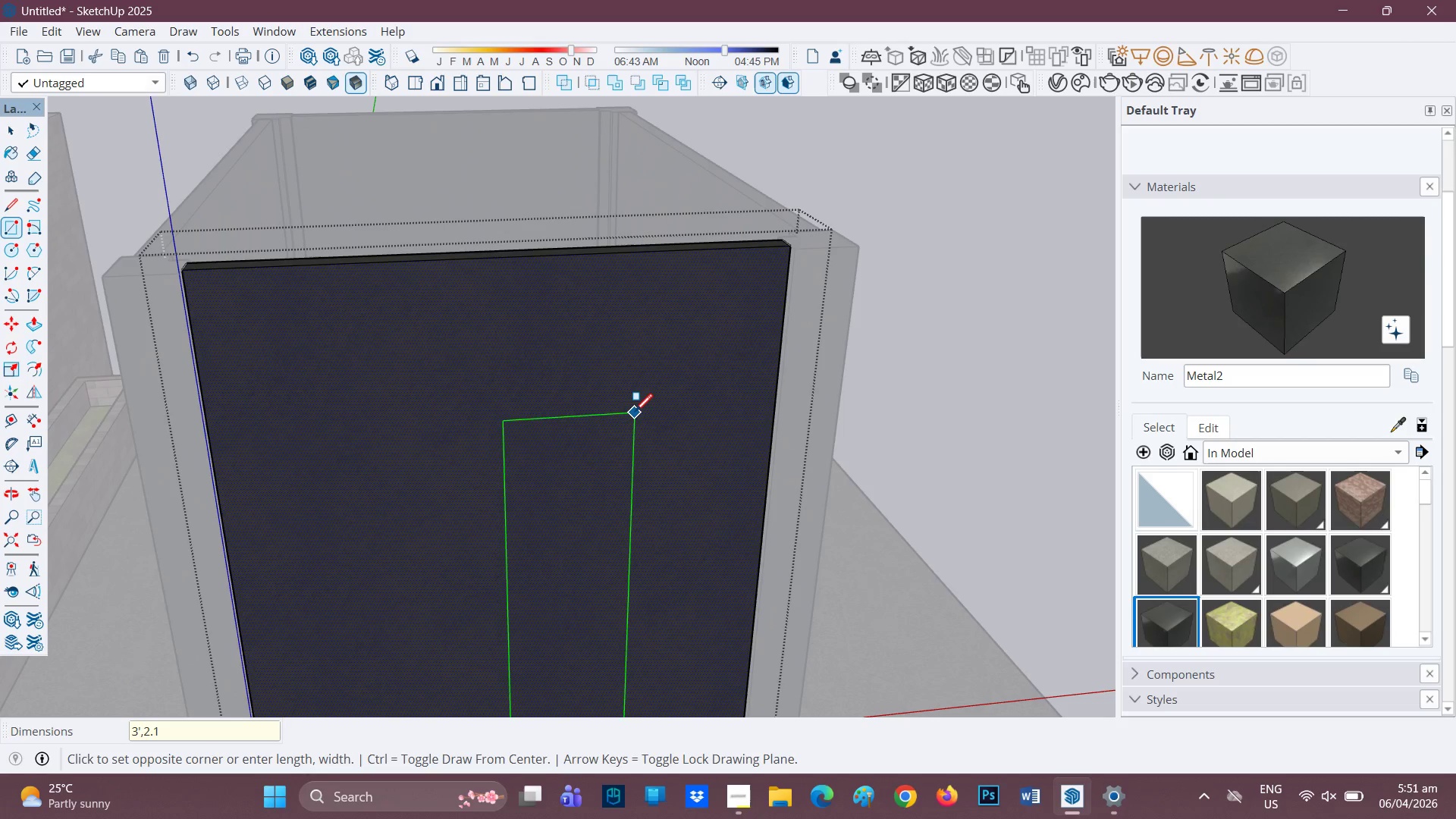 
key(Enter)
 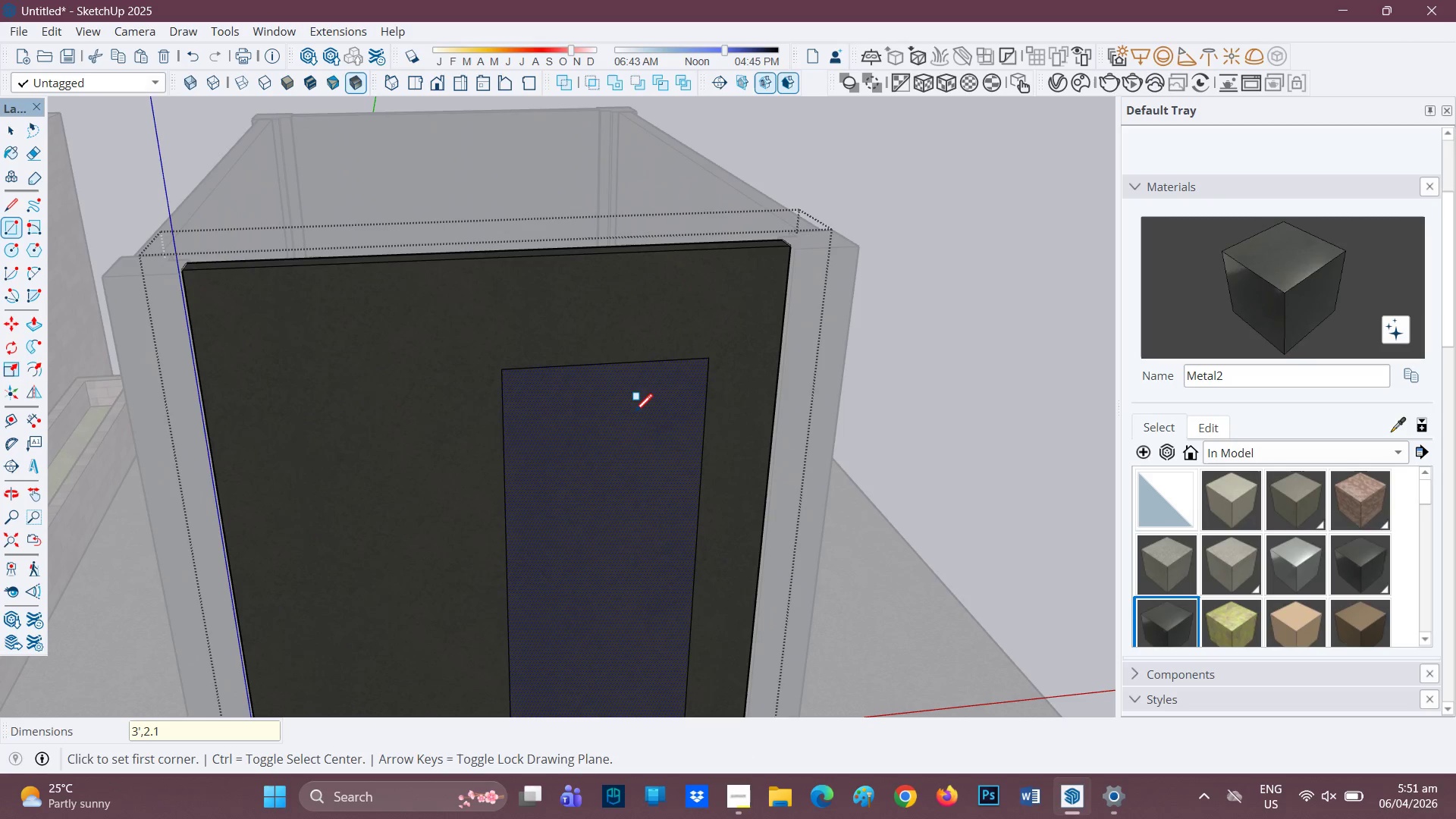 
scroll: coordinate [571, 431], scroll_direction: down, amount: 4.0
 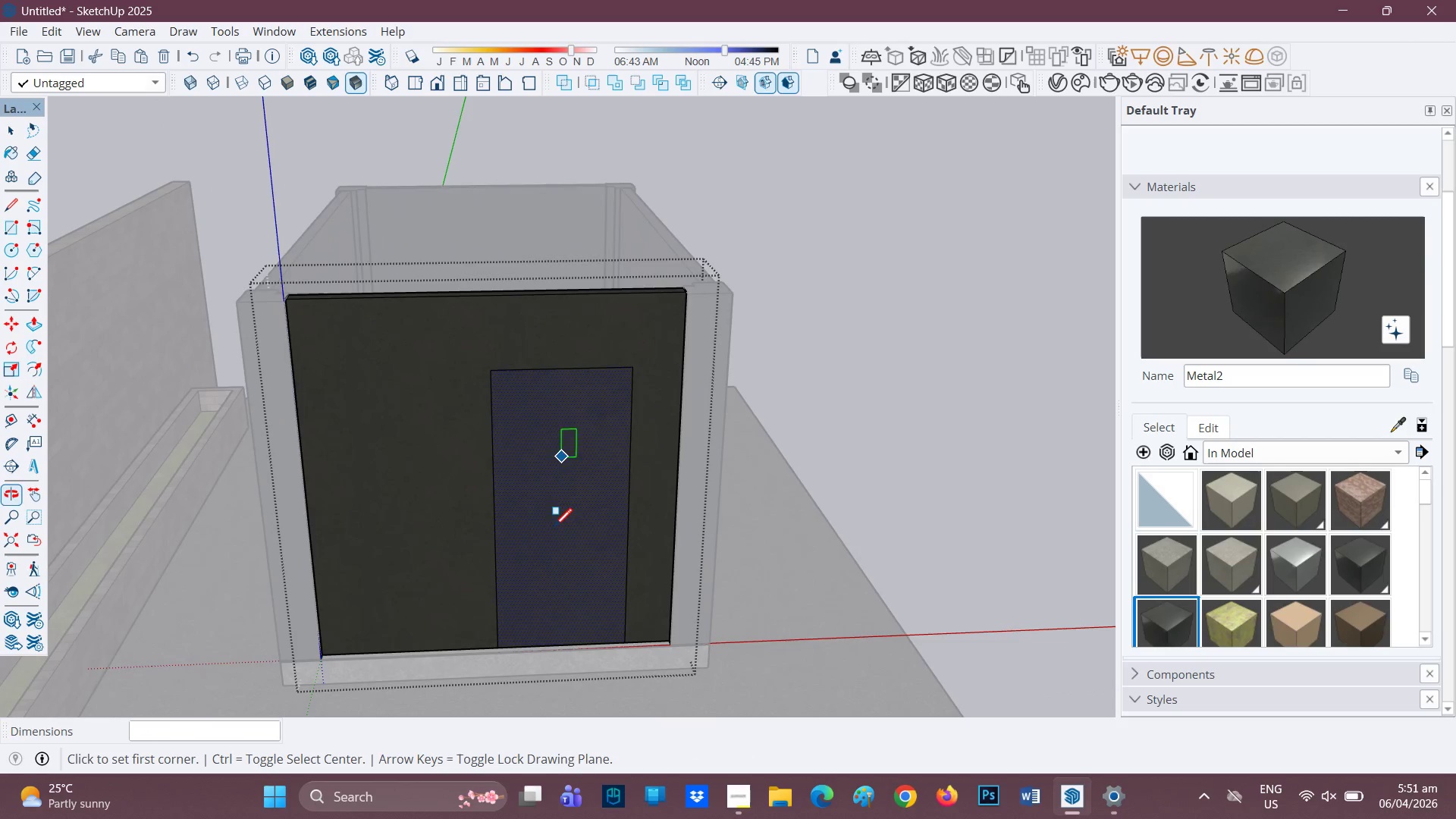 
scroll: coordinate [538, 589], scroll_direction: up, amount: 1.0
 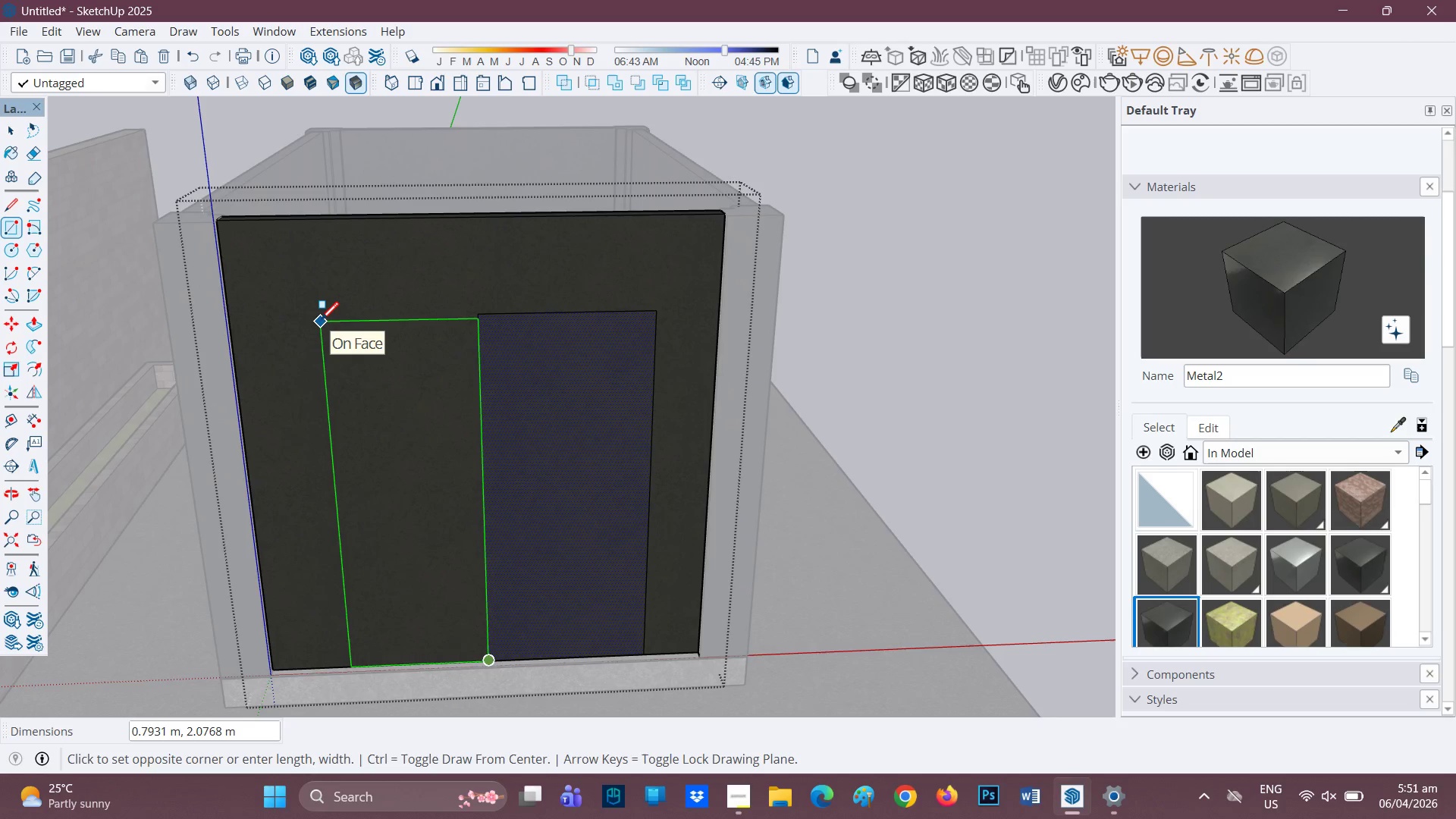 
wait(5.97)
 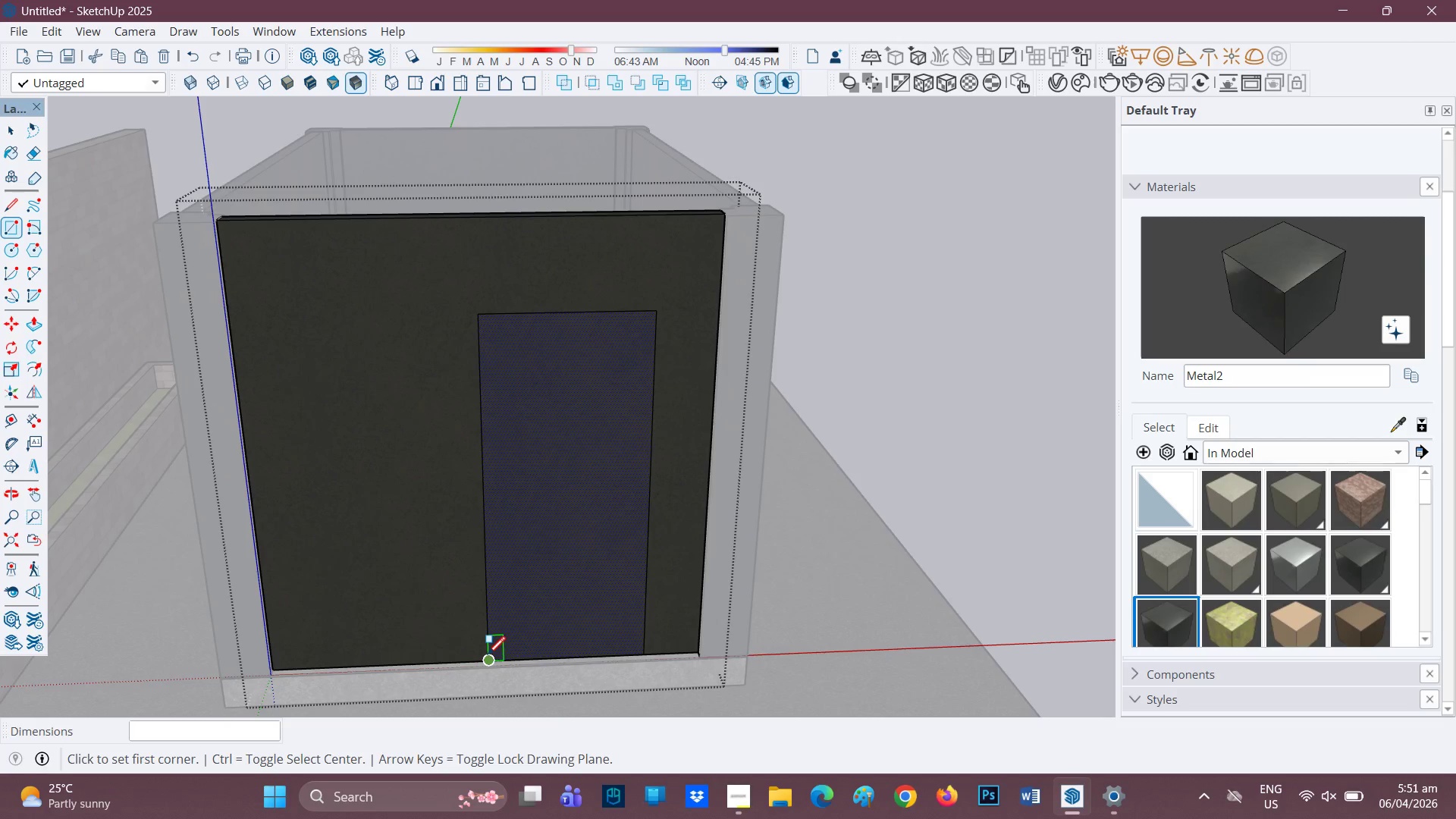 
key(3)
 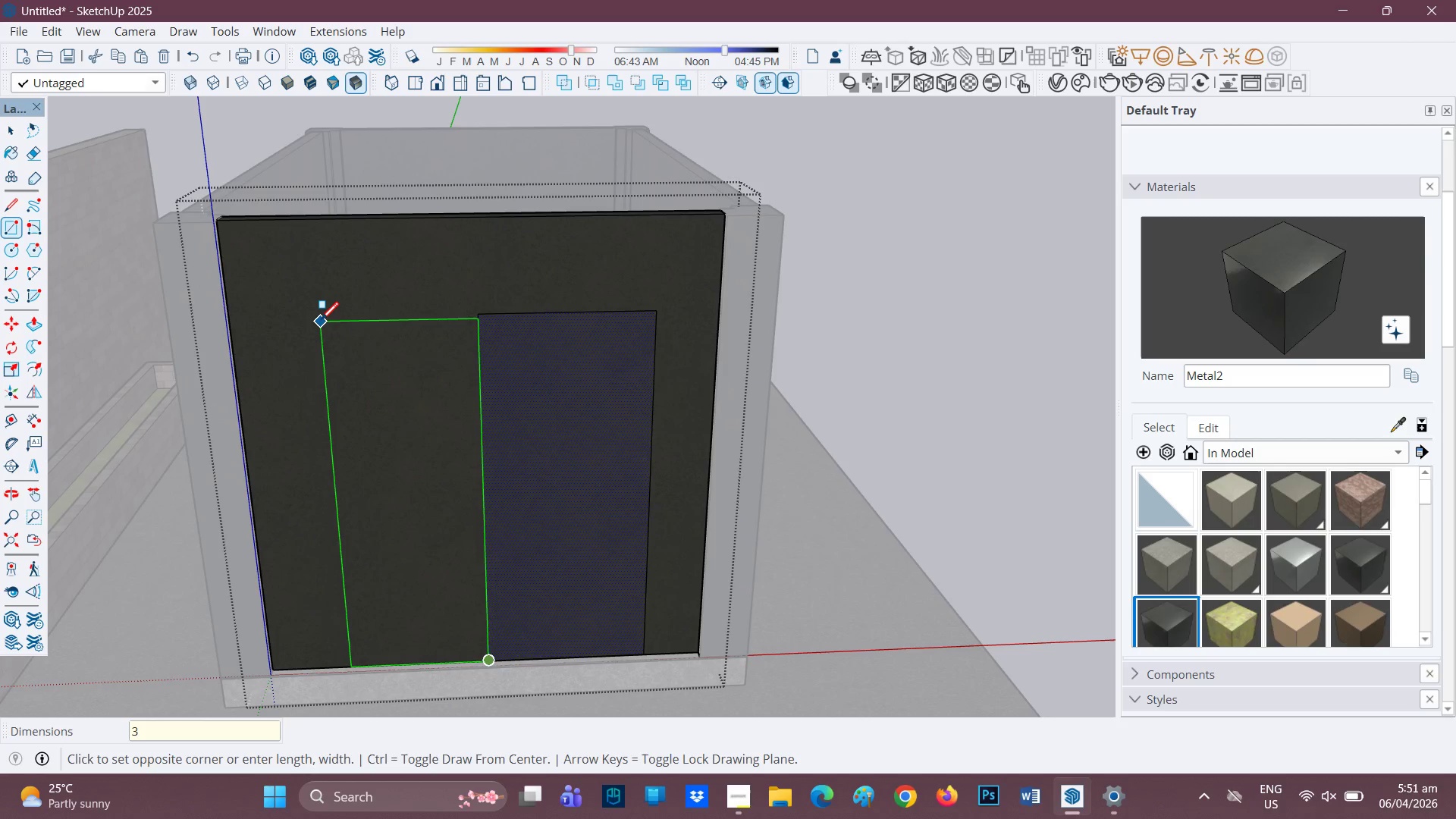 
key(Quote)
 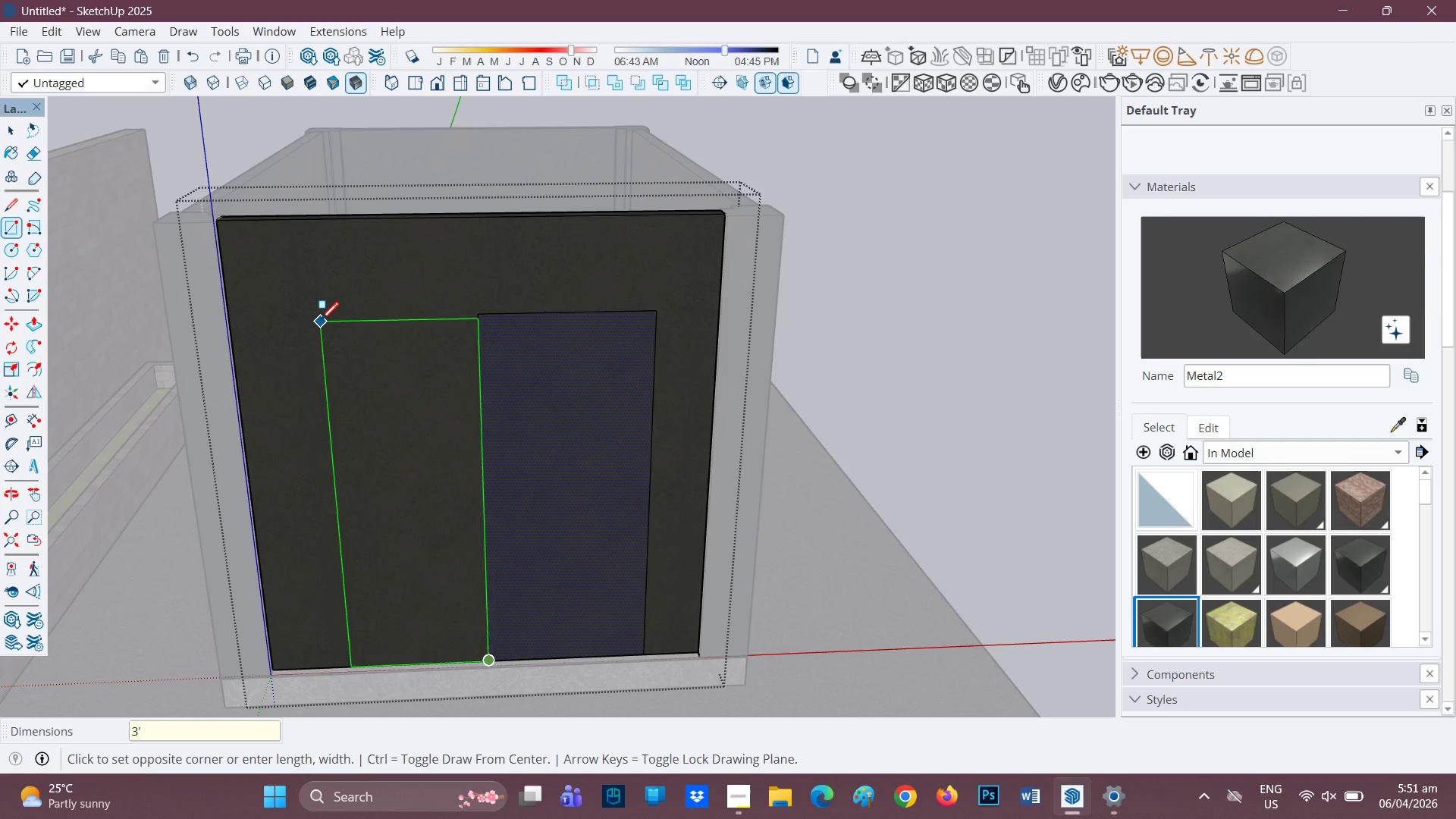 
key(Comma)
 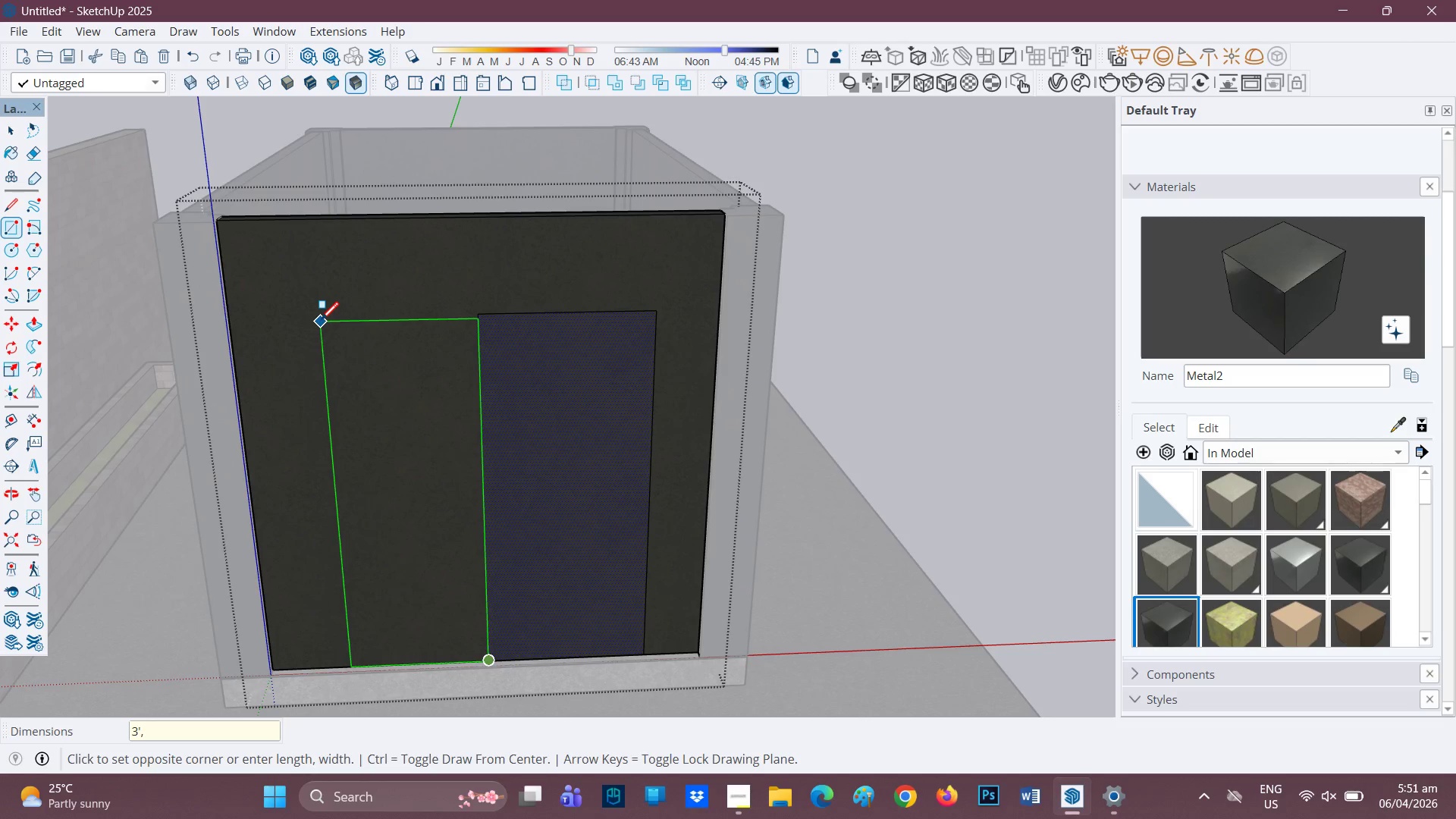 
key(1)
 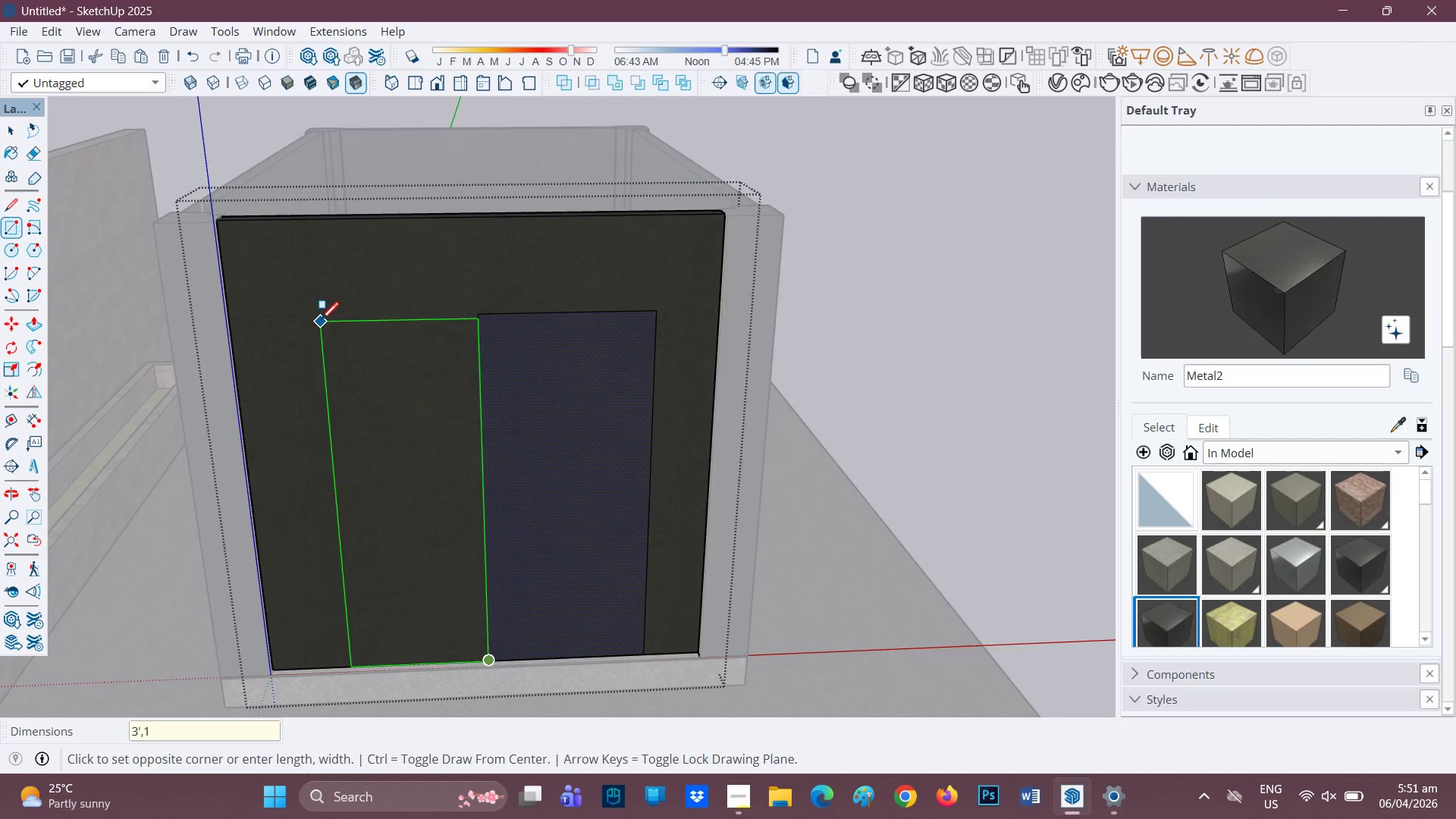 
key(Backspace)
 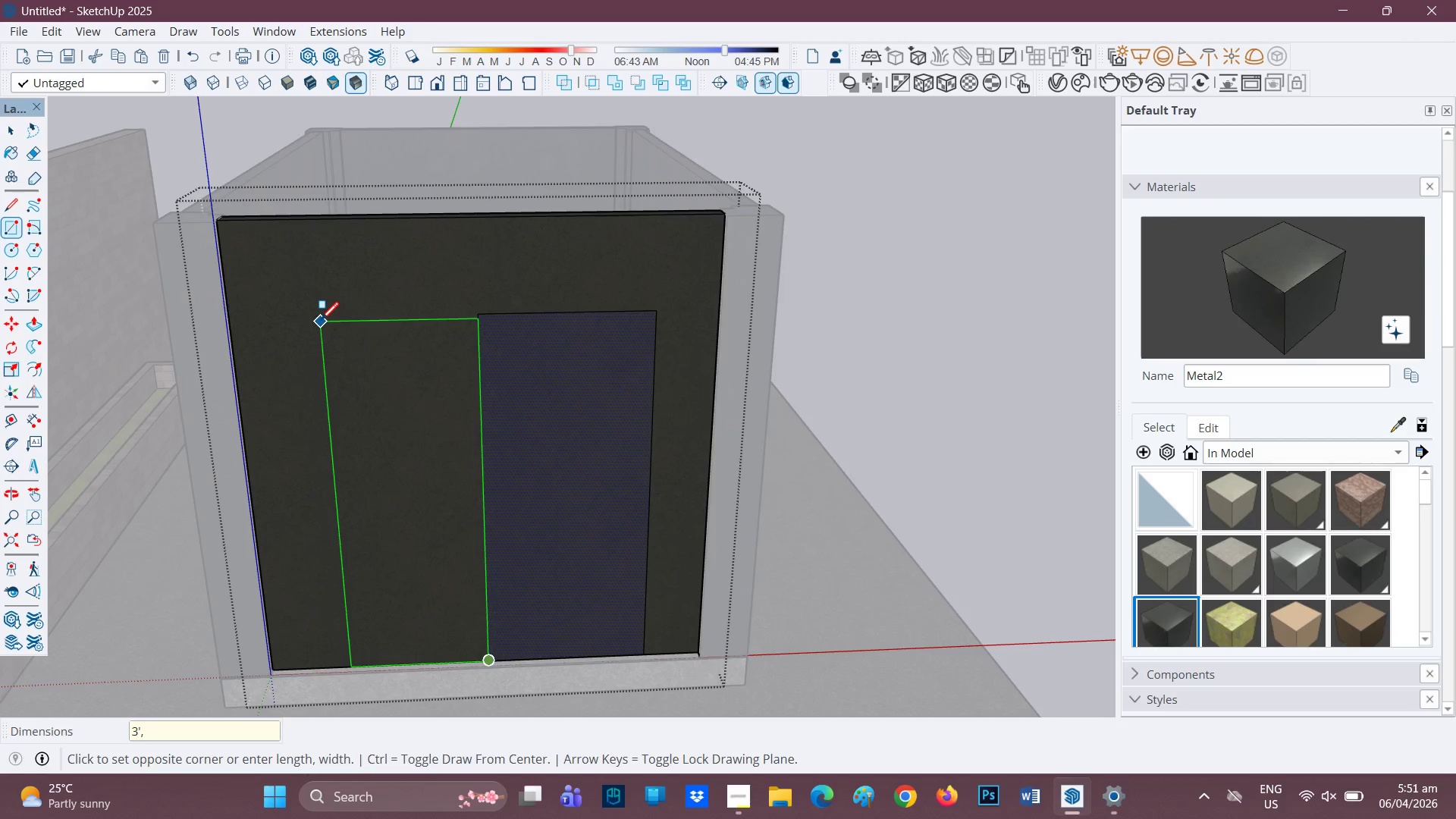 
key(2)
 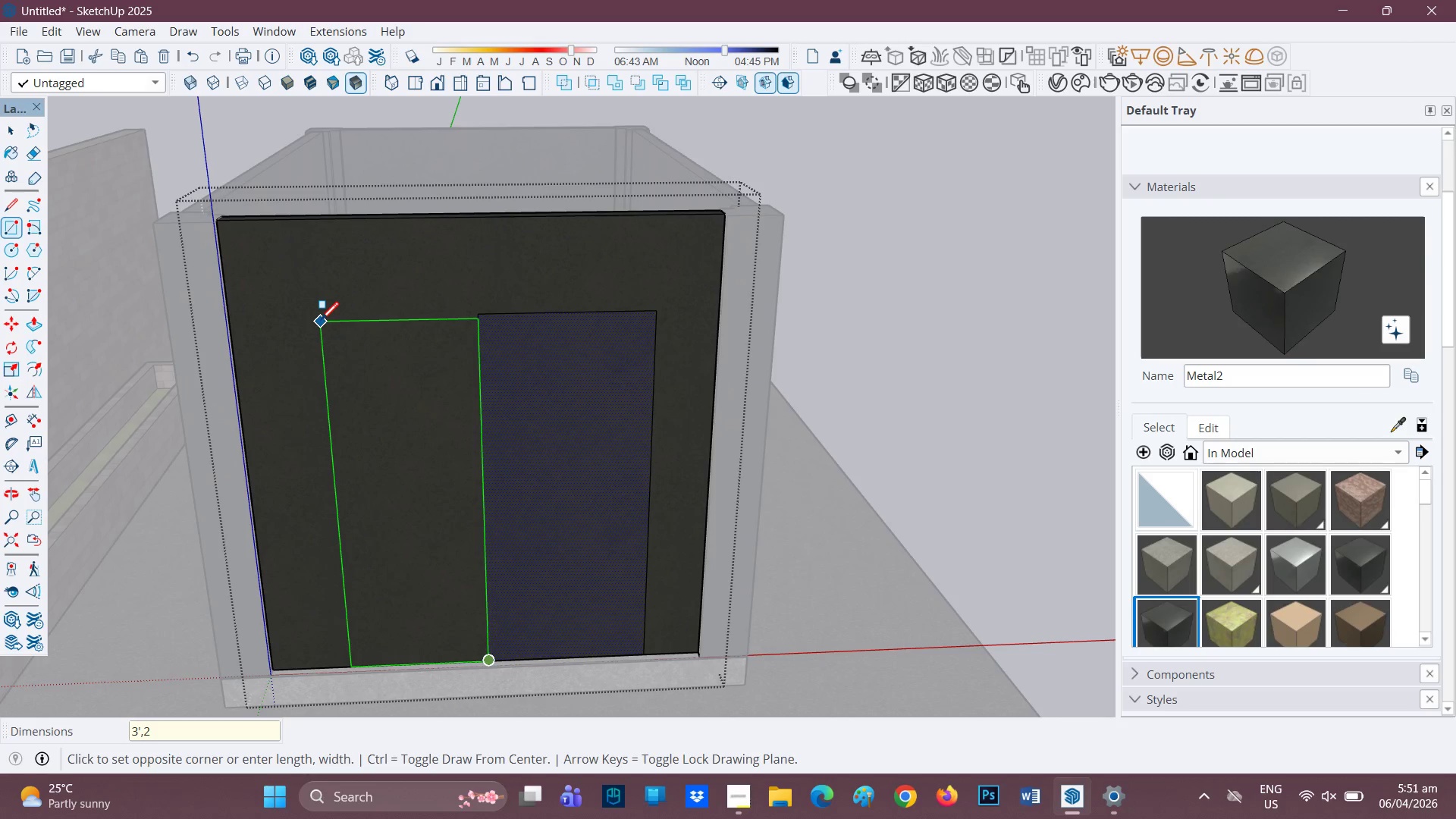 
key(Period)
 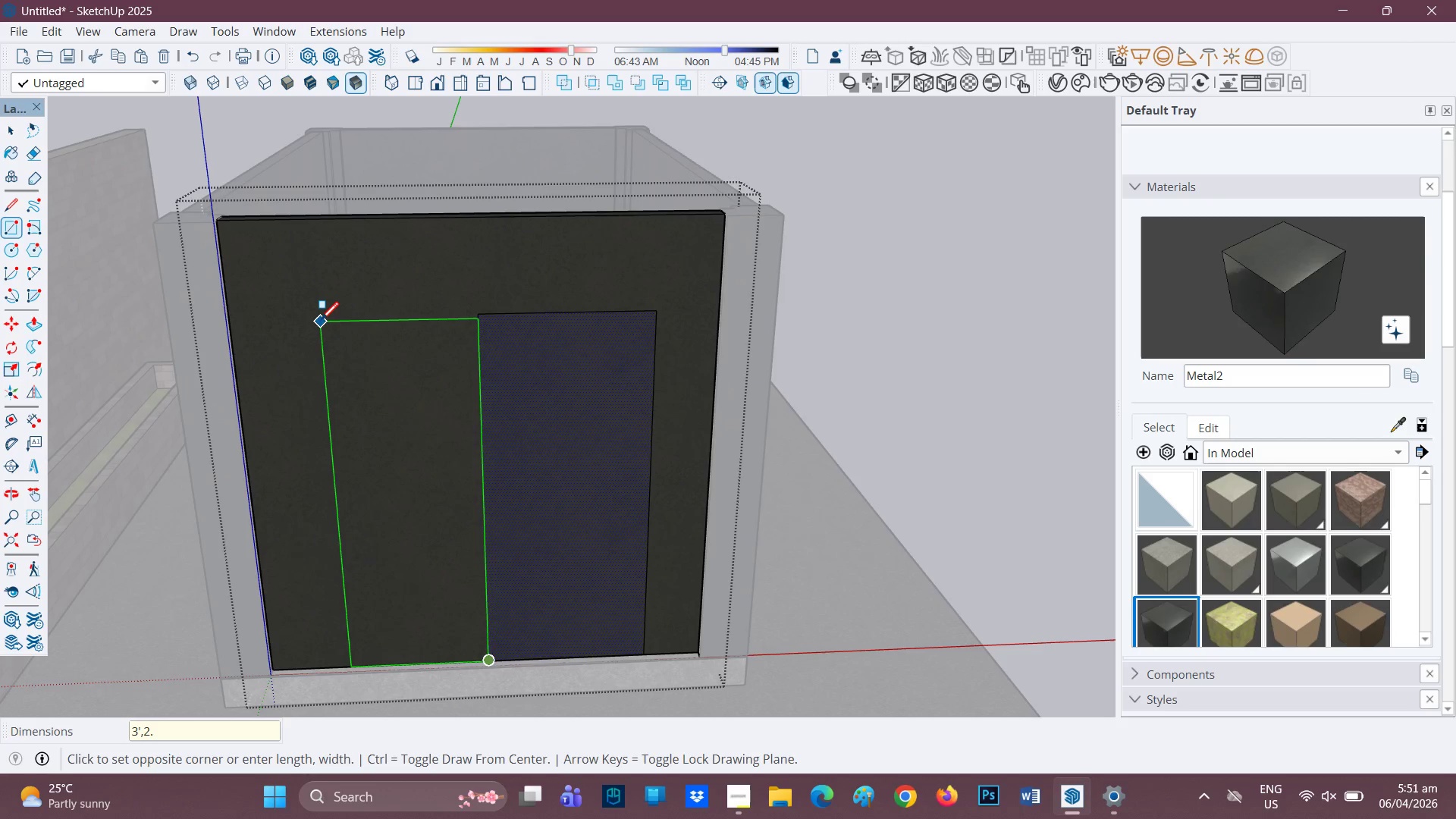 
key(1)
 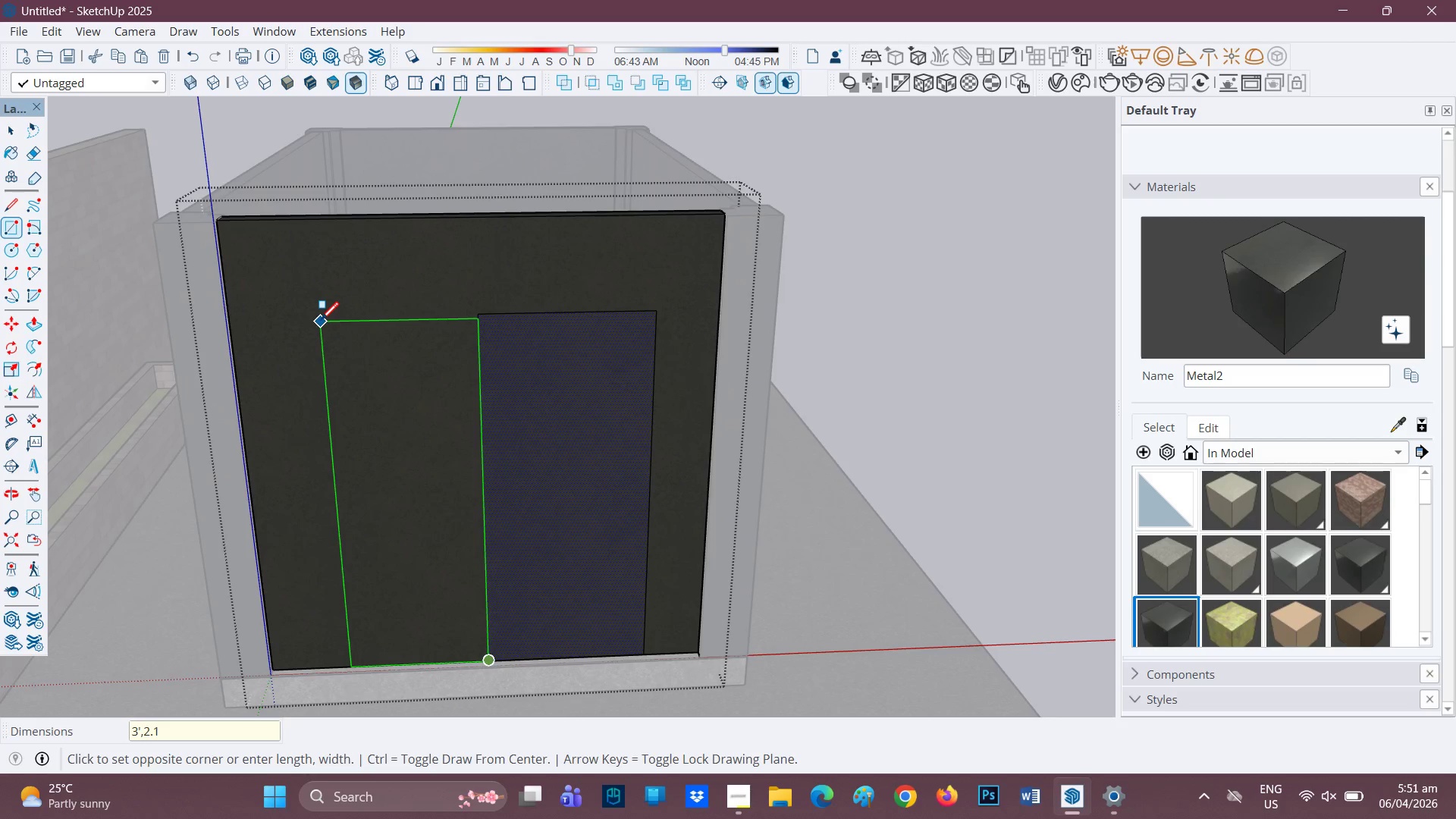 
key(Enter)
 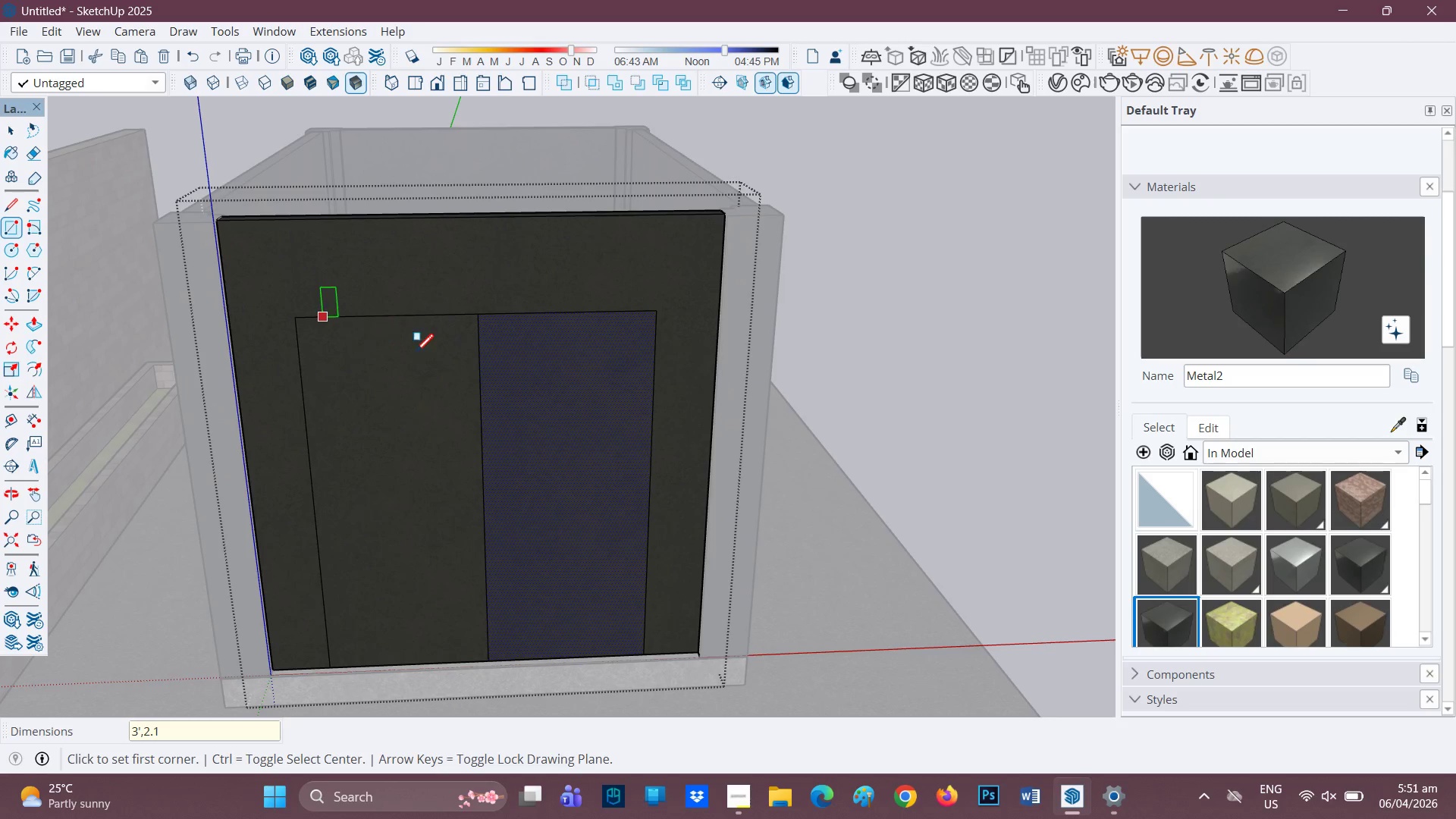 
scroll: coordinate [482, 341], scroll_direction: up, amount: 3.0
 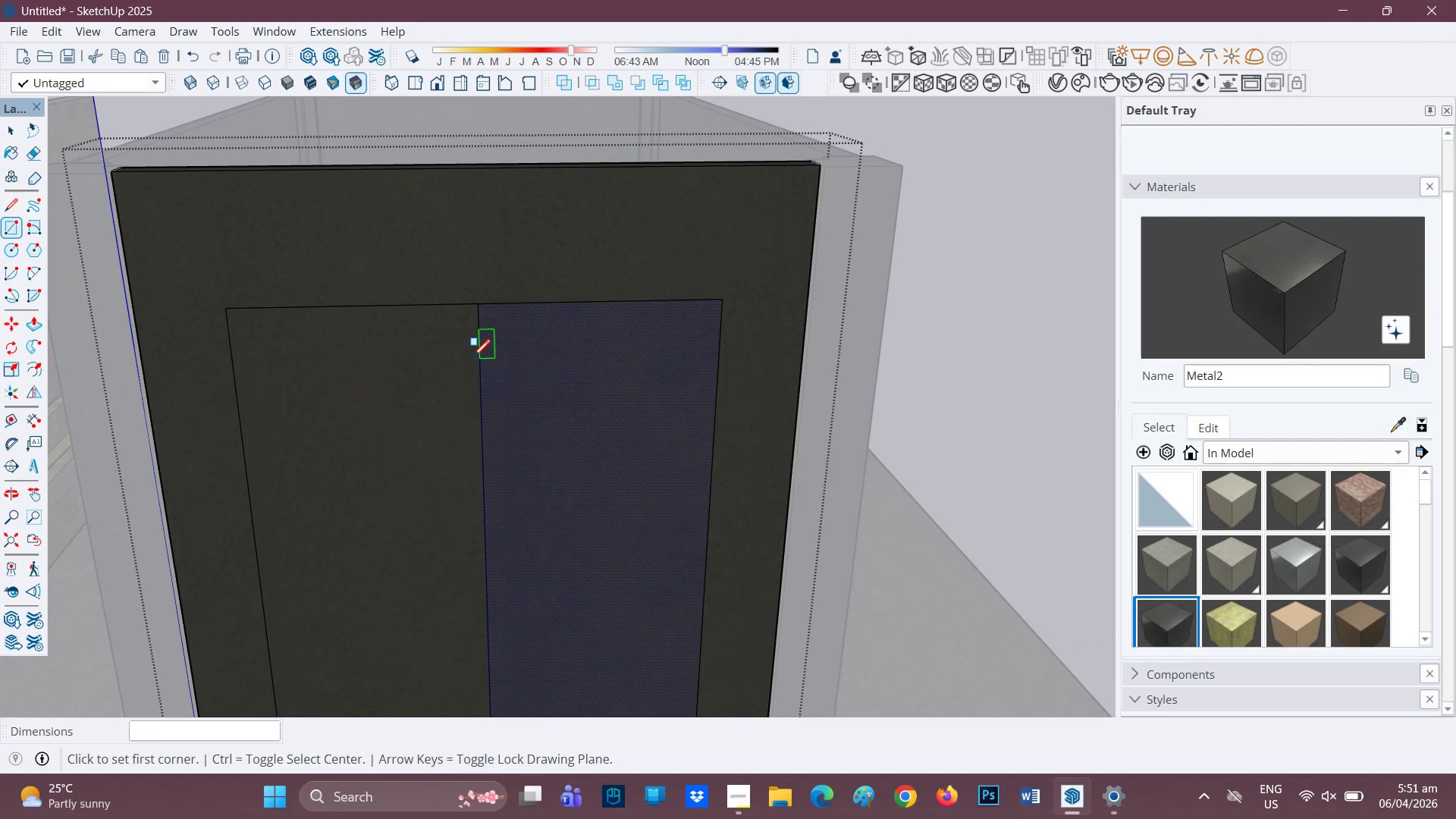 
type(EP)
 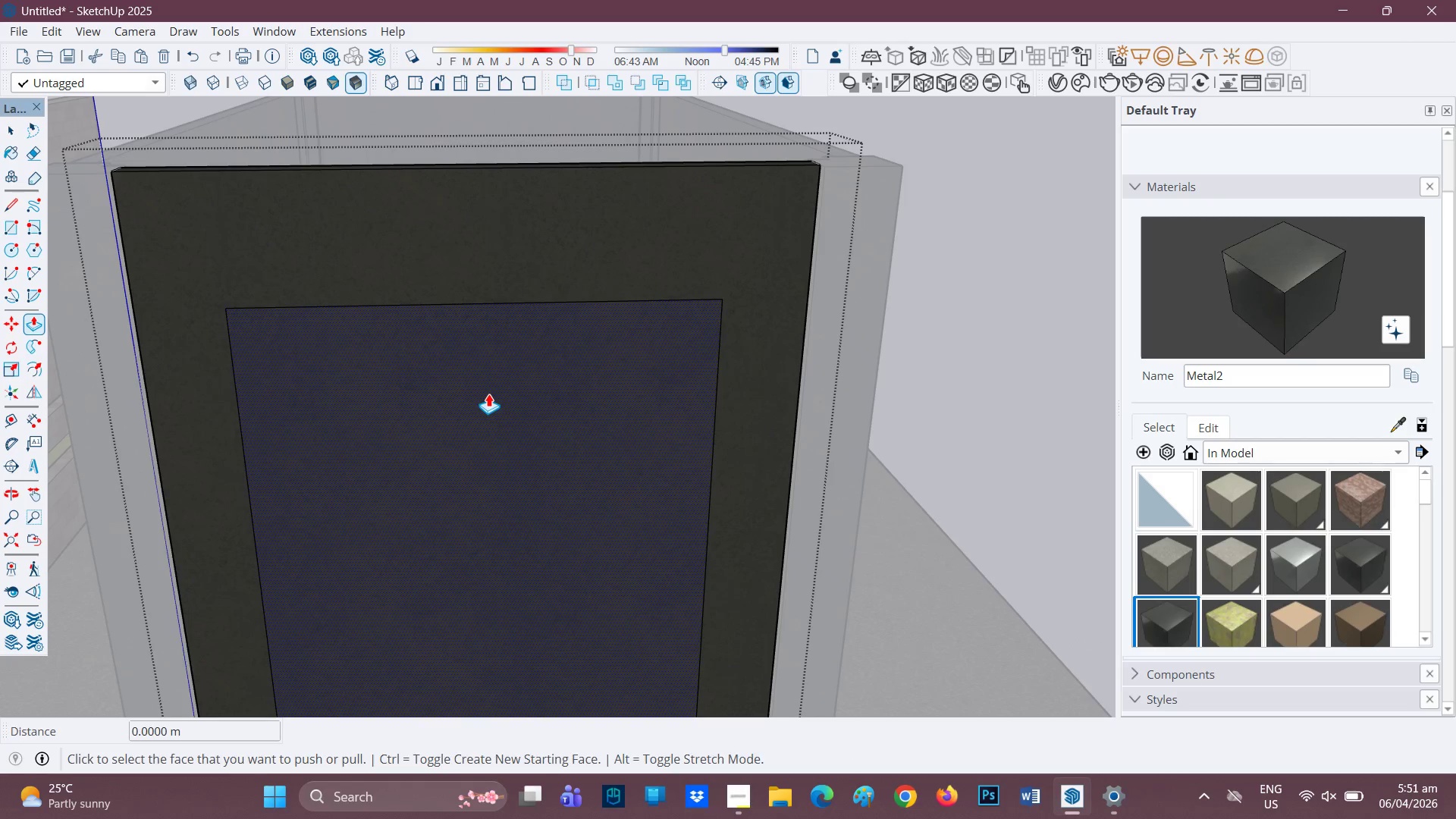 
left_click_drag(start_coordinate=[472, 385], to_coordinate=[484, 387])
 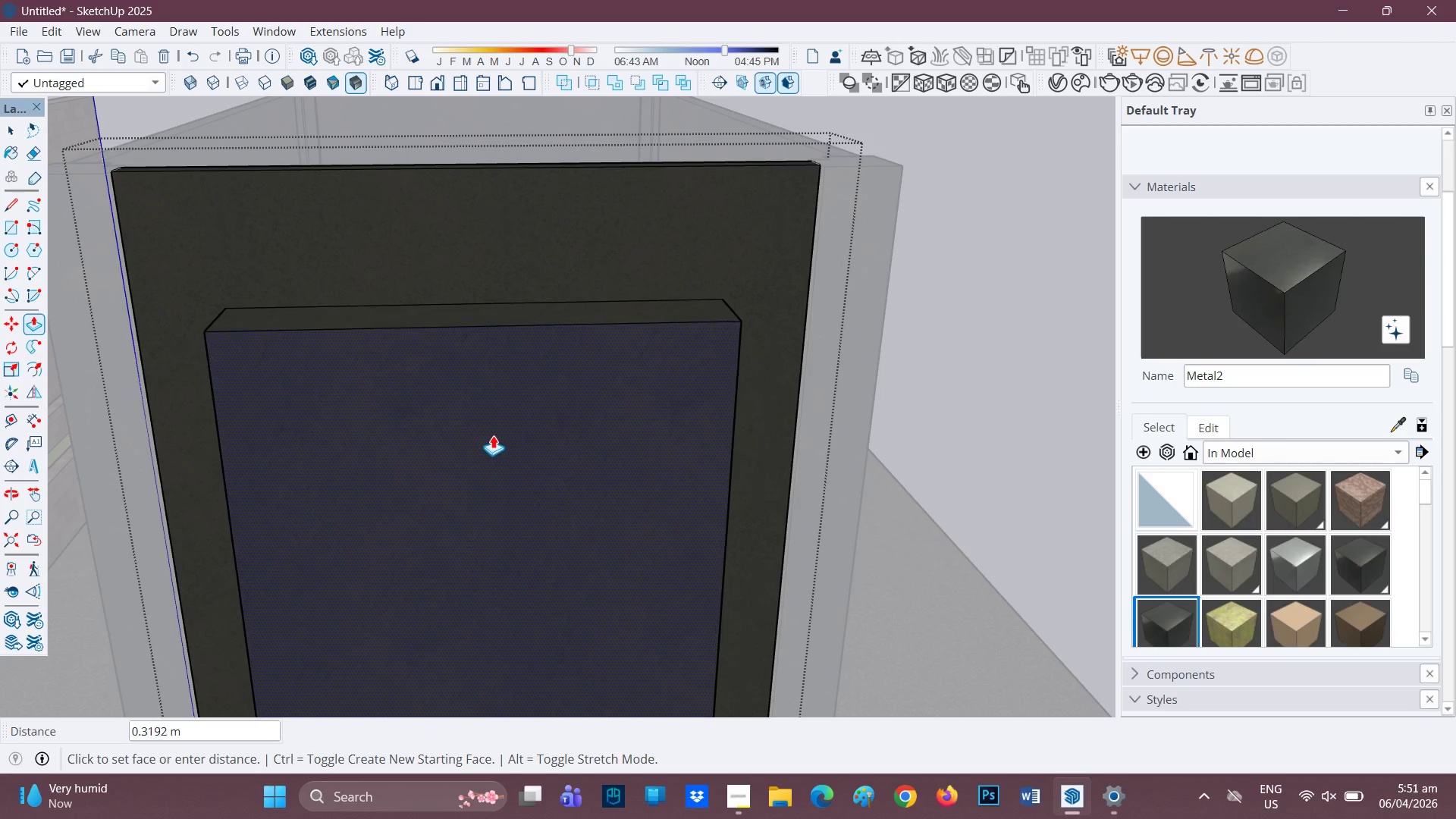 
left_click([612, 227])
 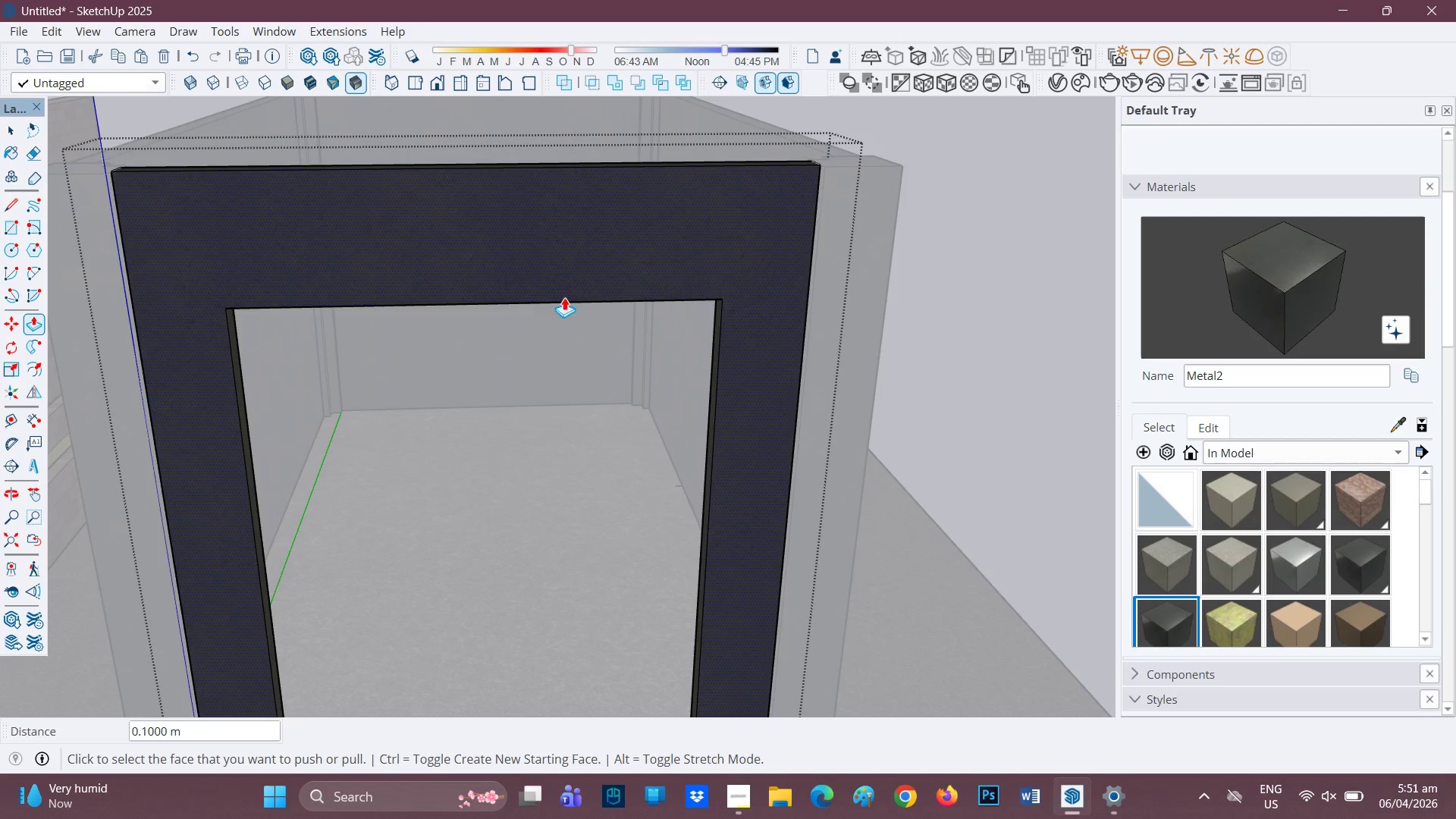 
scroll: coordinate [553, 325], scroll_direction: none, amount: 0.0
 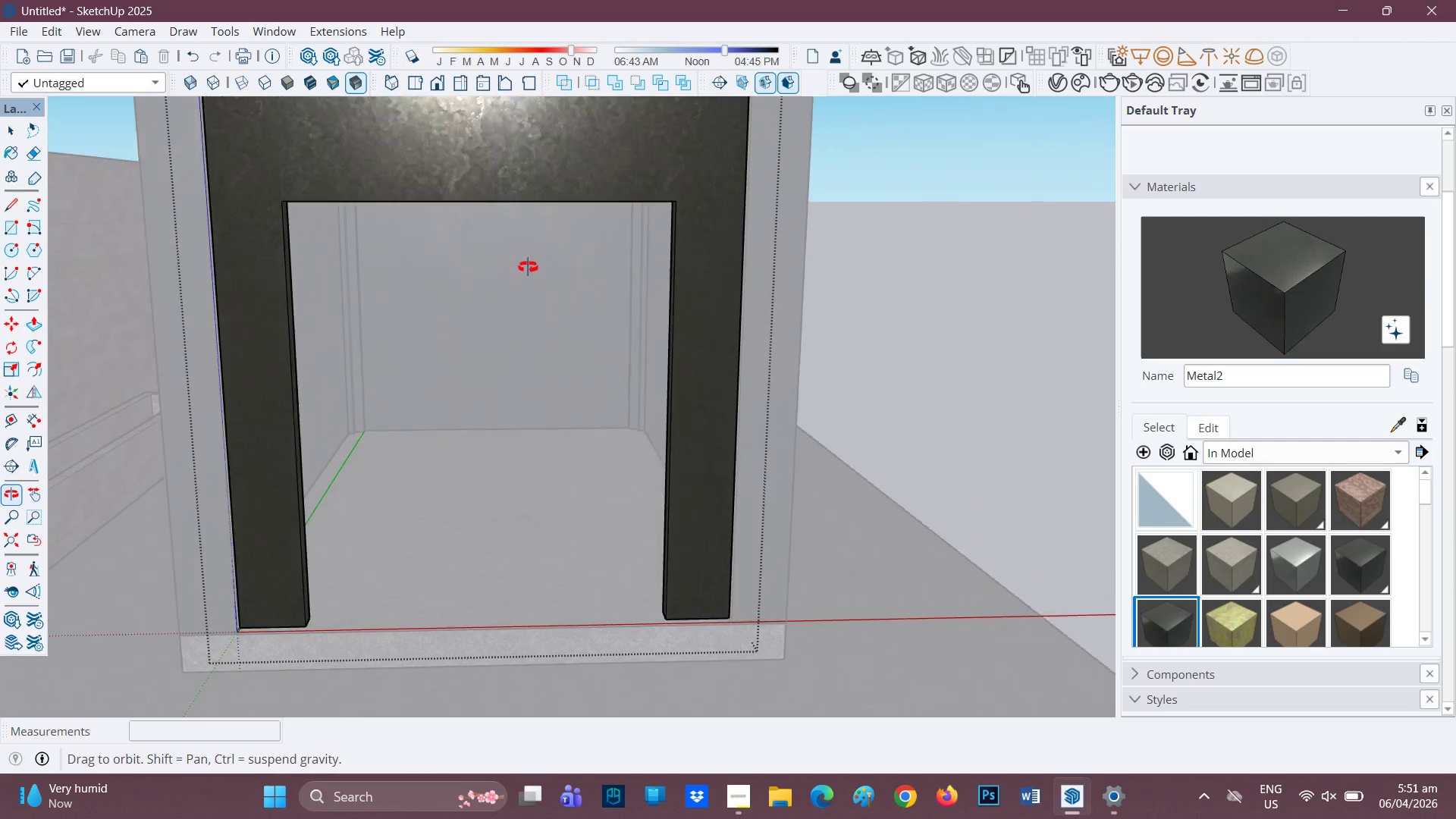 
key(Space)
 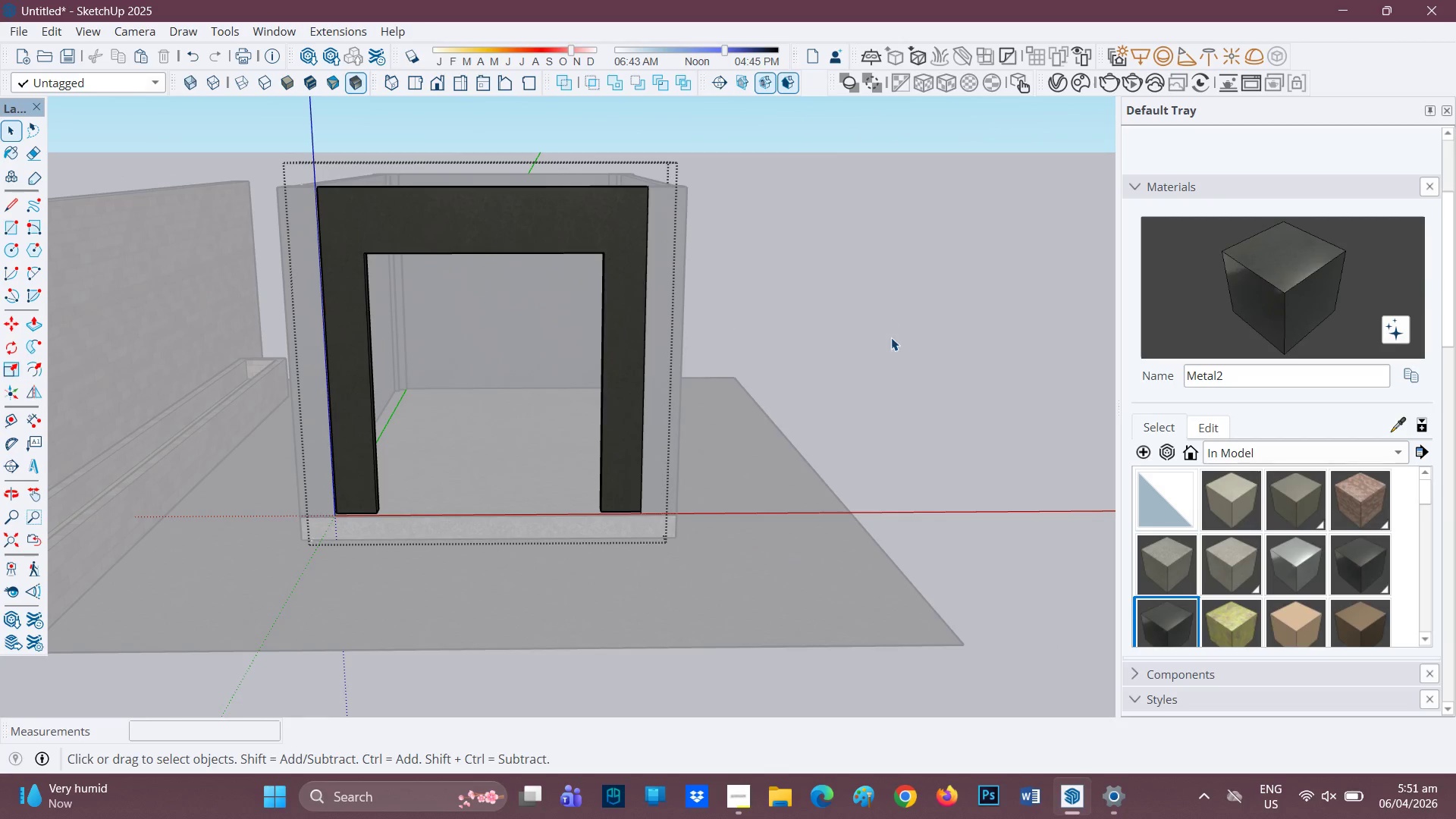 
scroll: coordinate [519, 297], scroll_direction: down, amount: 3.0
 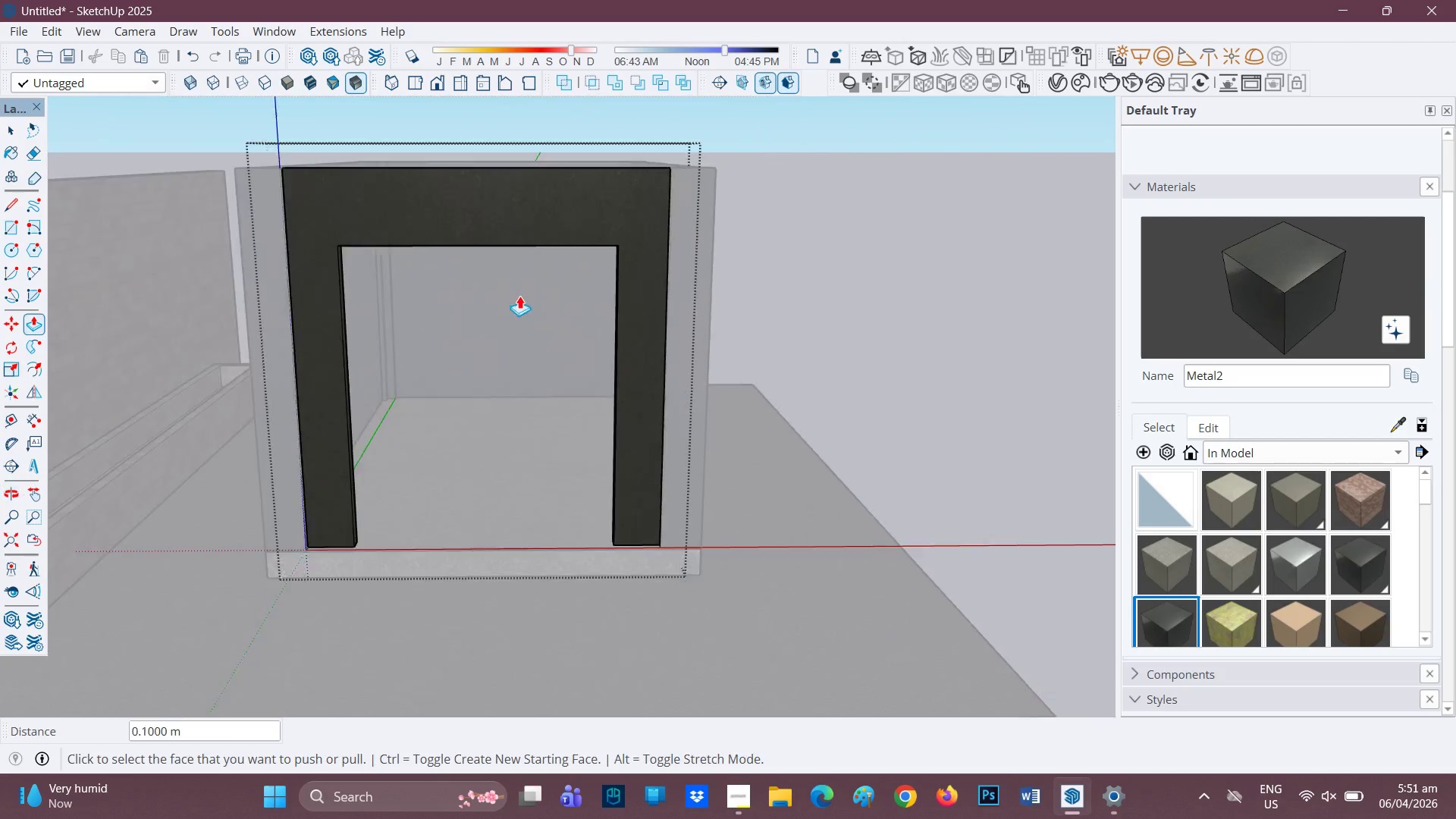 
left_click_drag(start_coordinate=[890, 338], to_coordinate=[888, 342])
 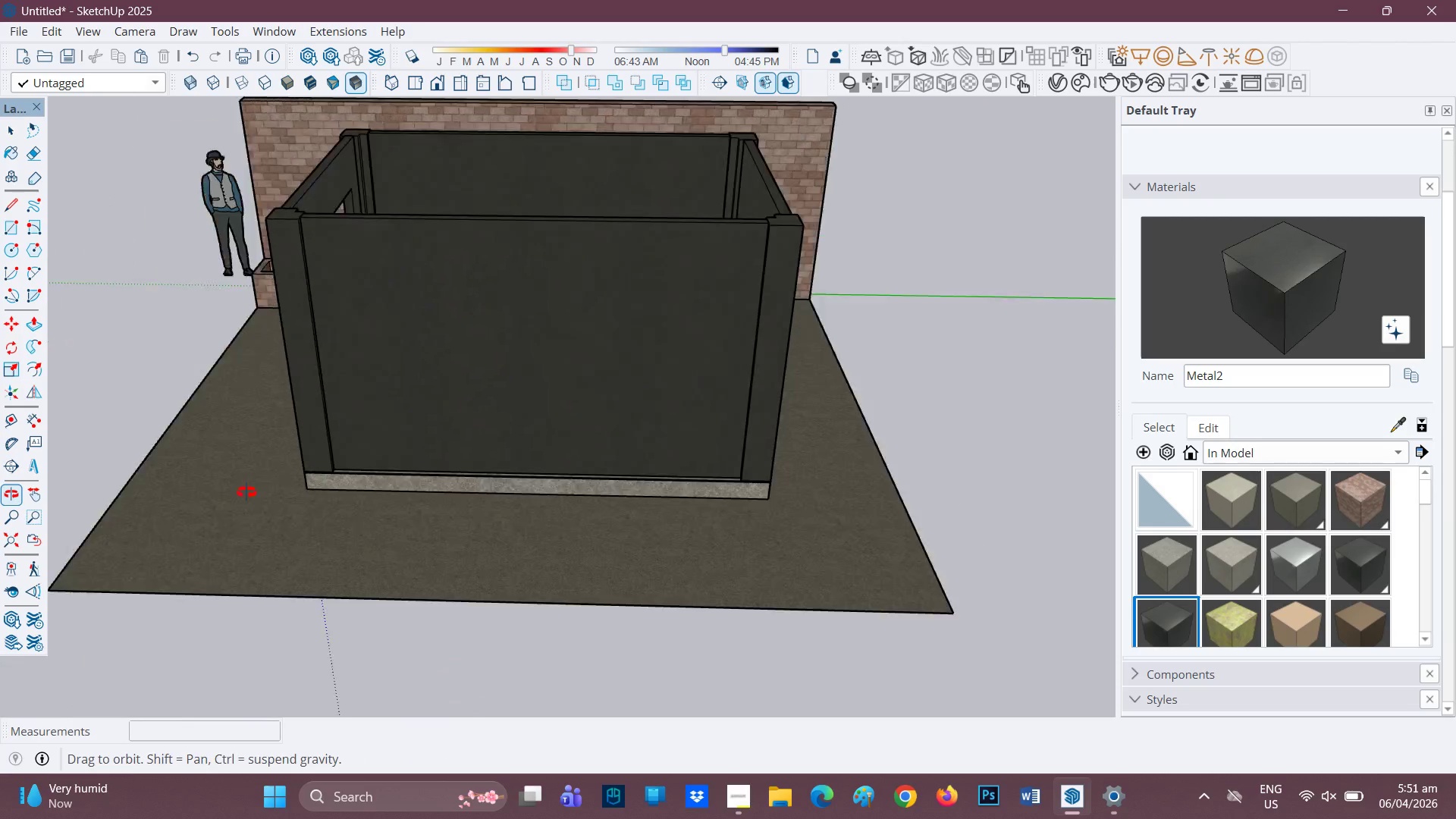 
left_click([582, 339])
 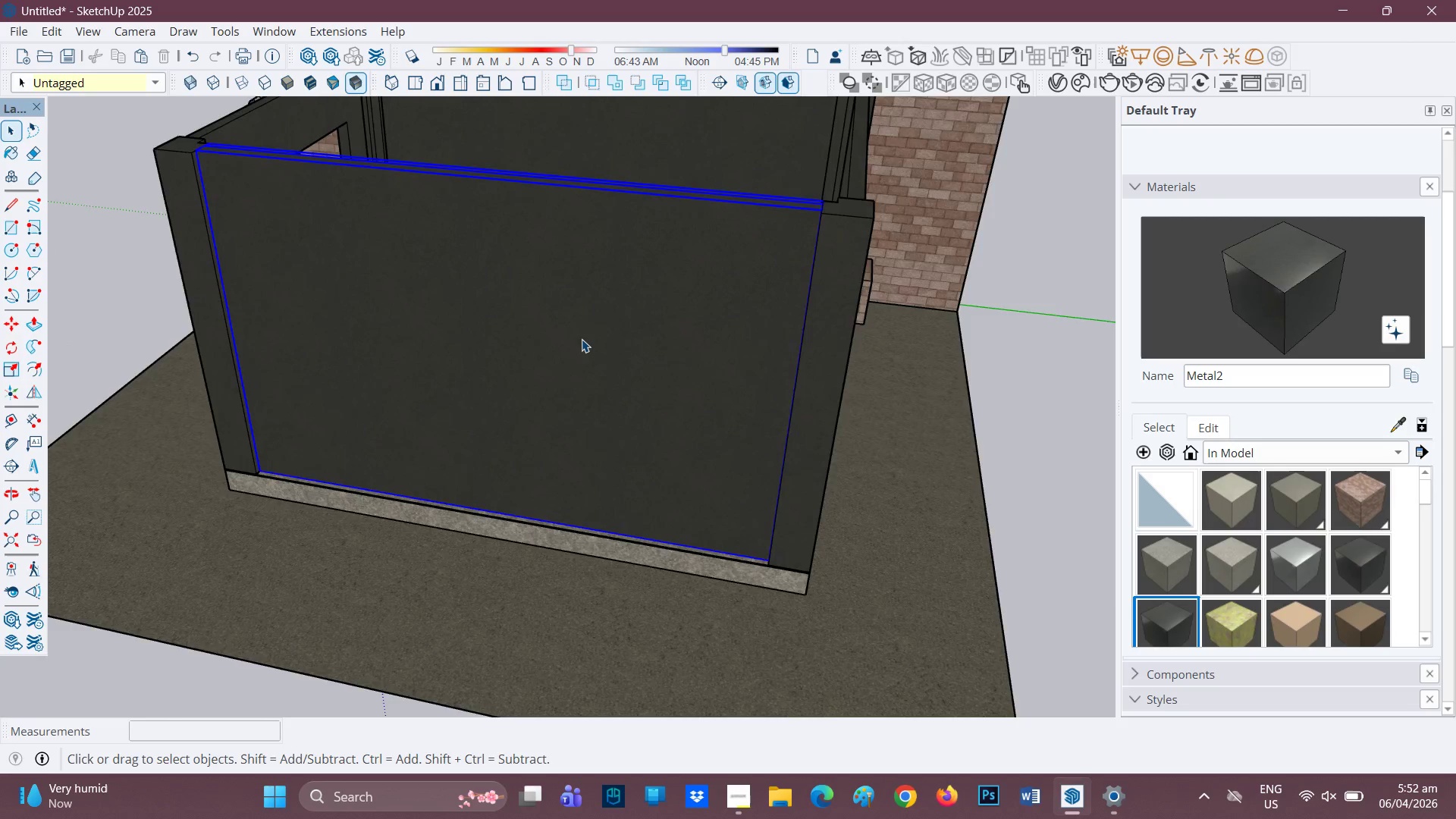 
scroll: coordinate [570, 344], scroll_direction: up, amount: 2.0
 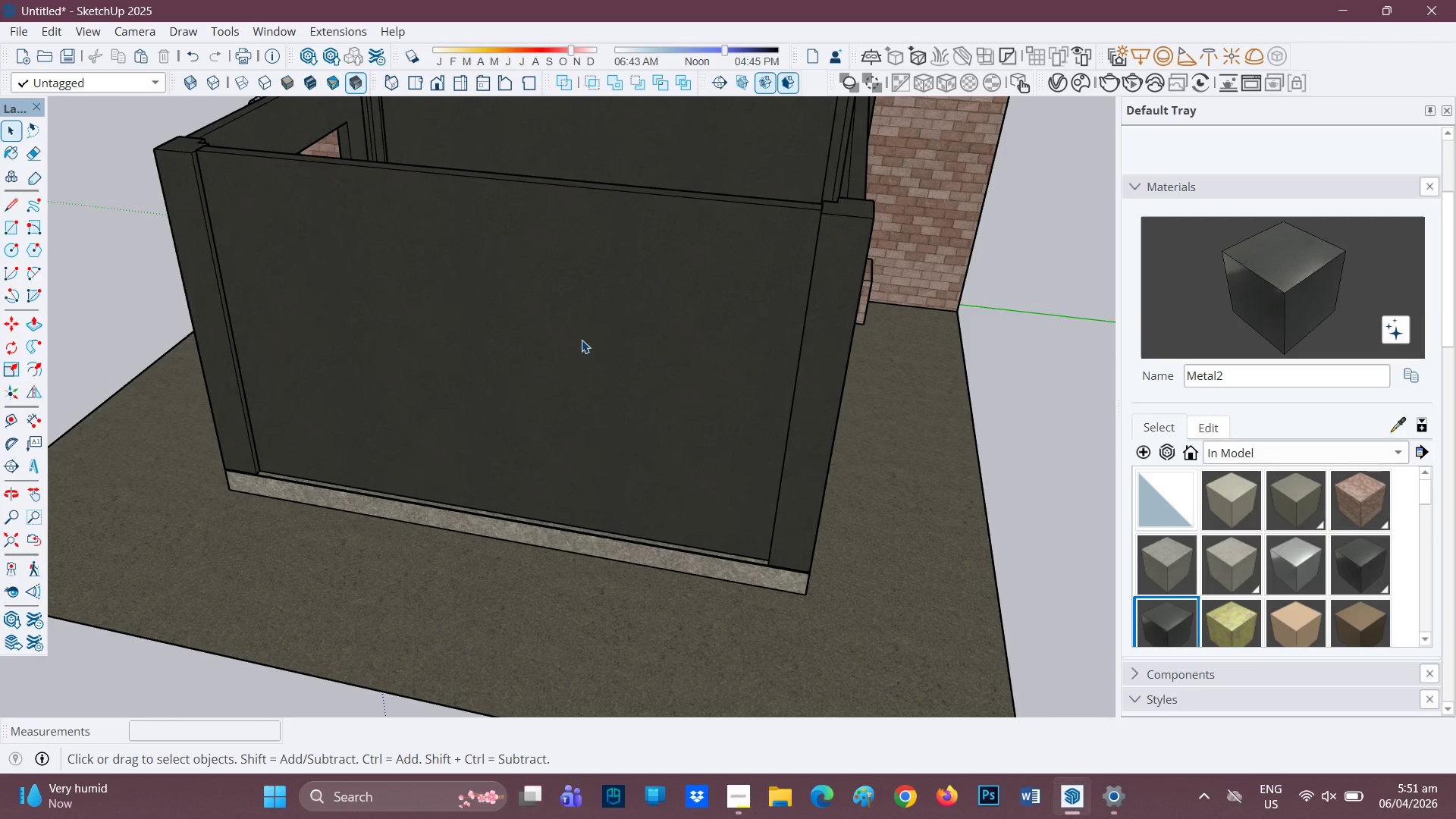 
double_click([582, 339])
 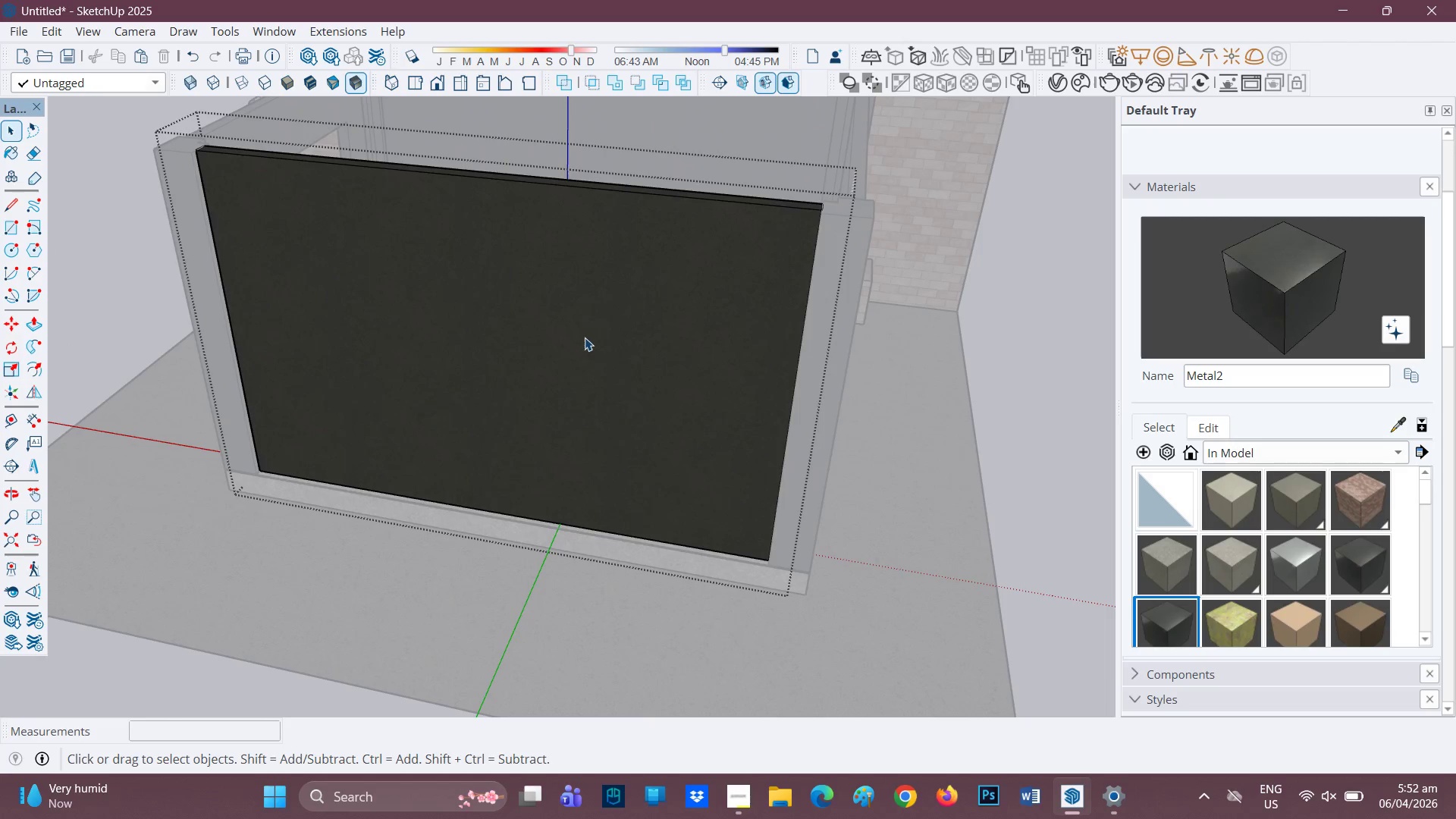 
scroll: coordinate [758, 259], scroll_direction: up, amount: 5.0
 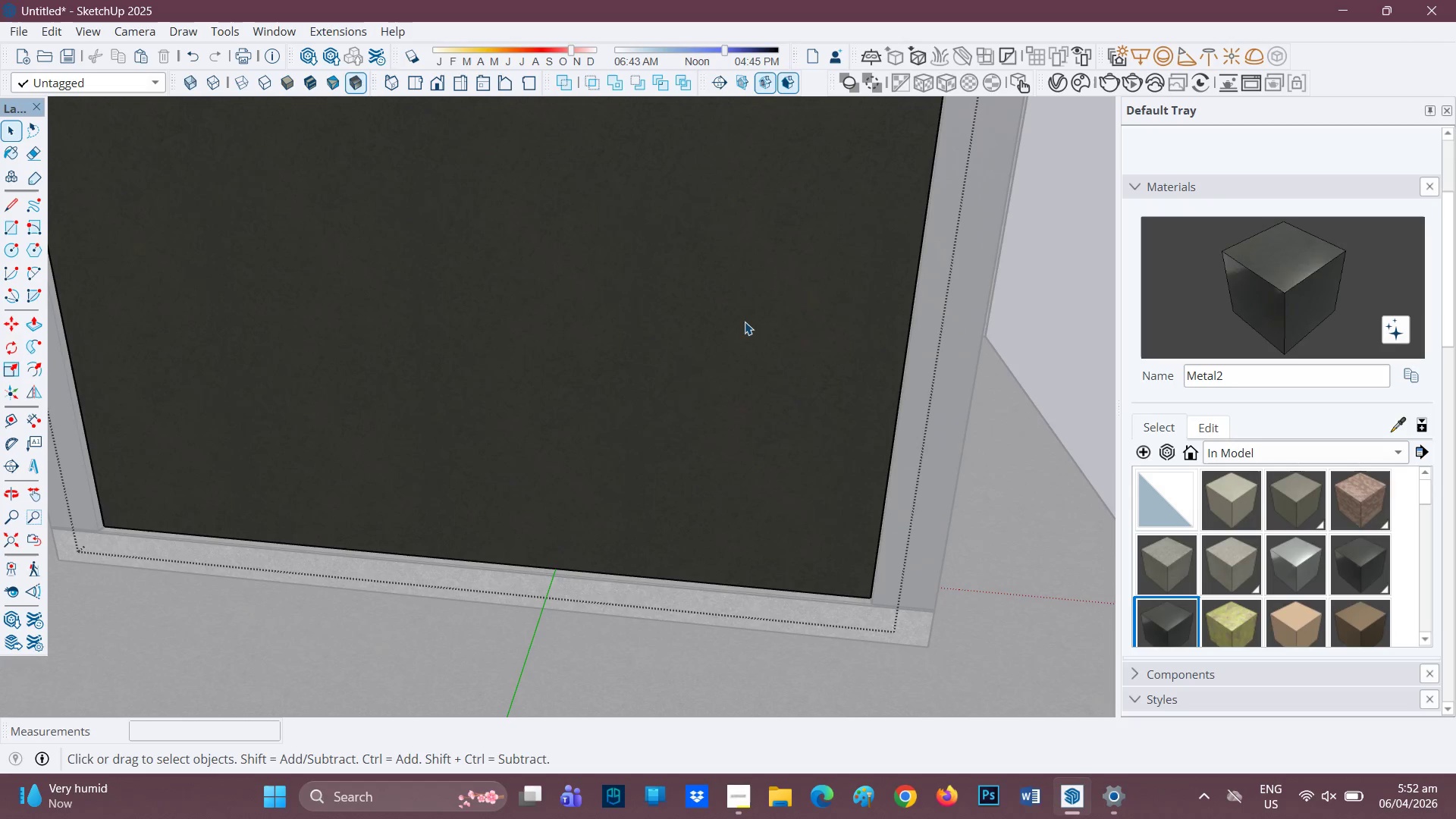 
key(R)
 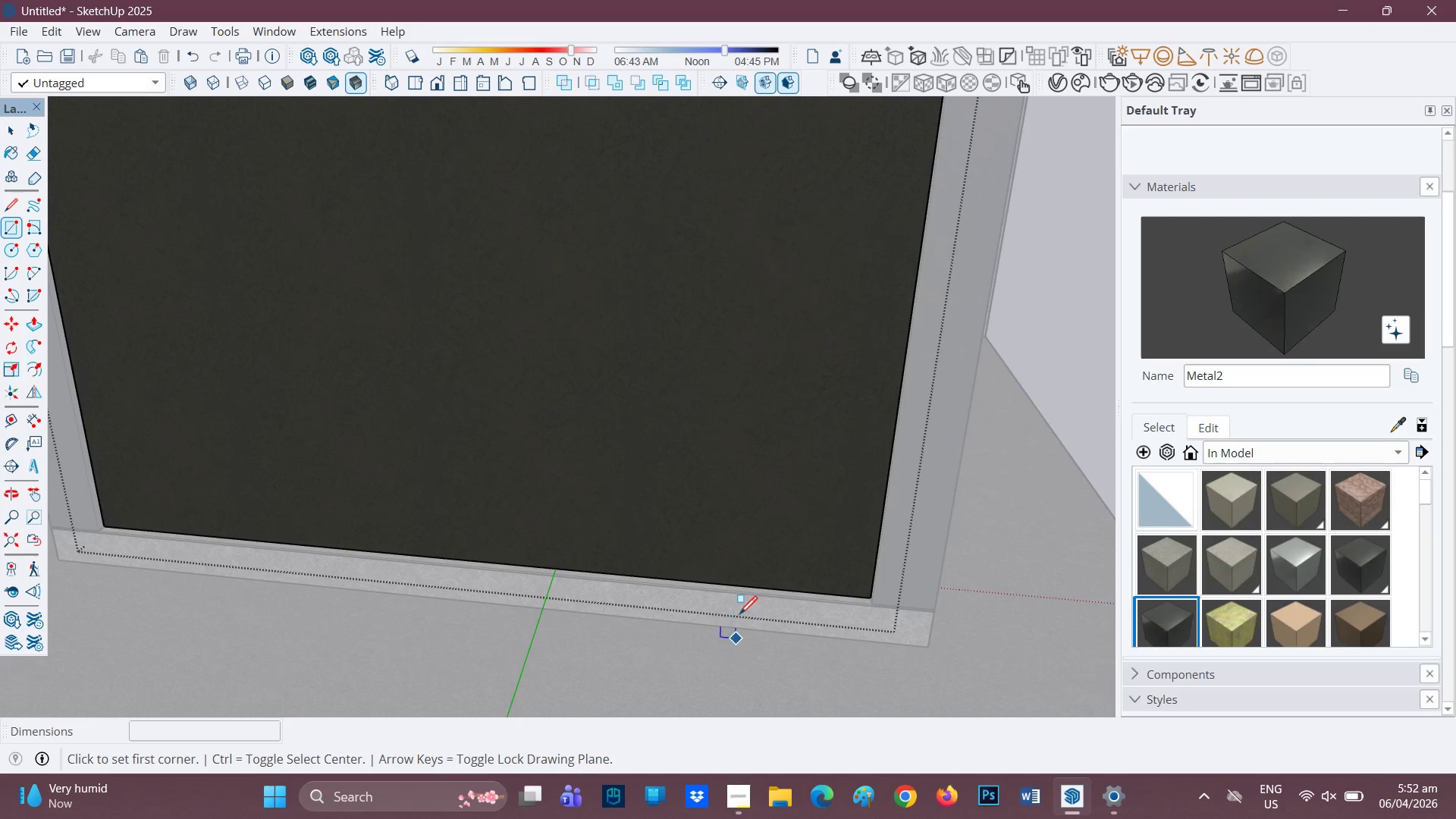 
scroll: coordinate [764, 585], scroll_direction: up, amount: 3.0
 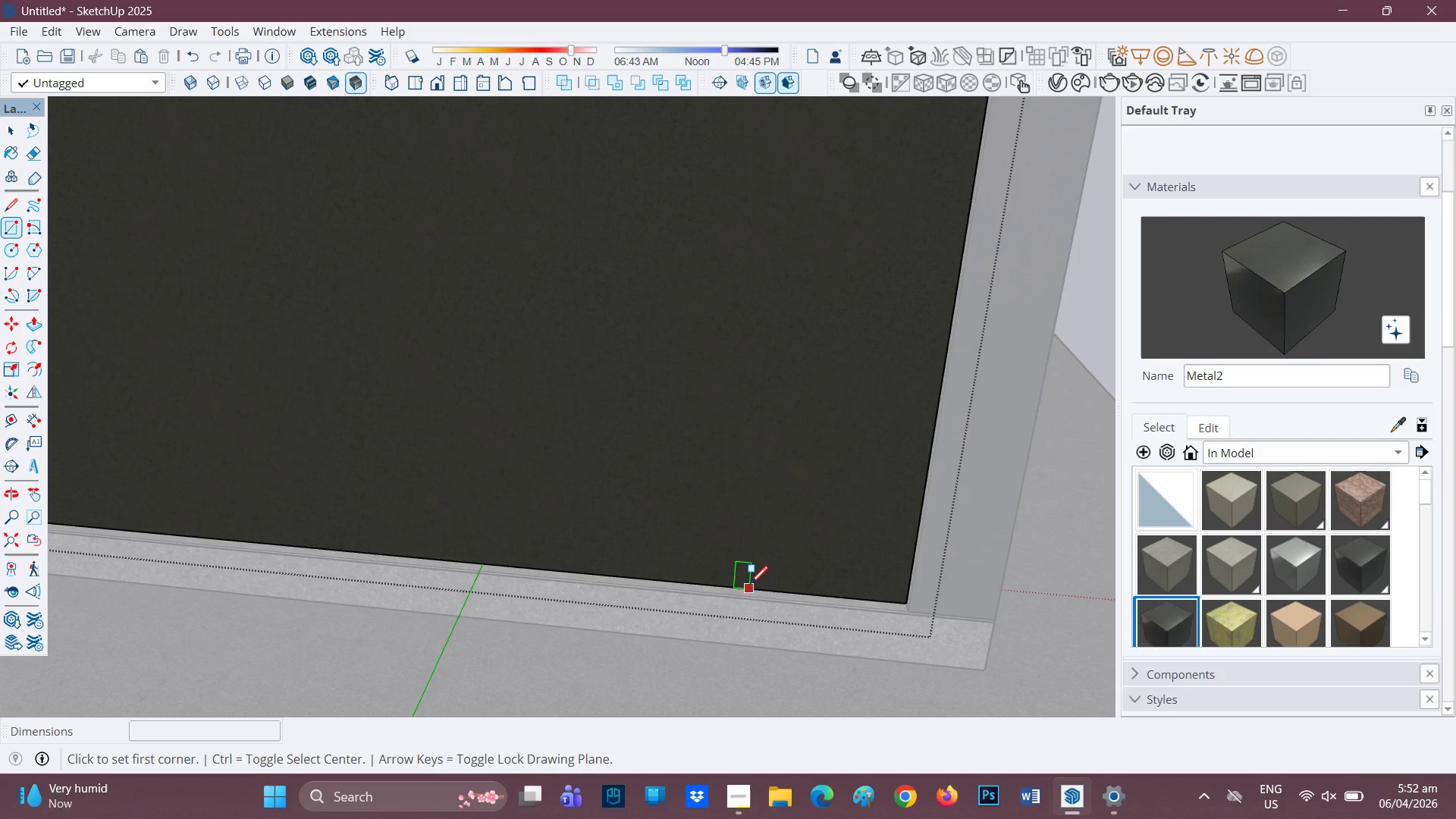 
left_click([750, 585])
 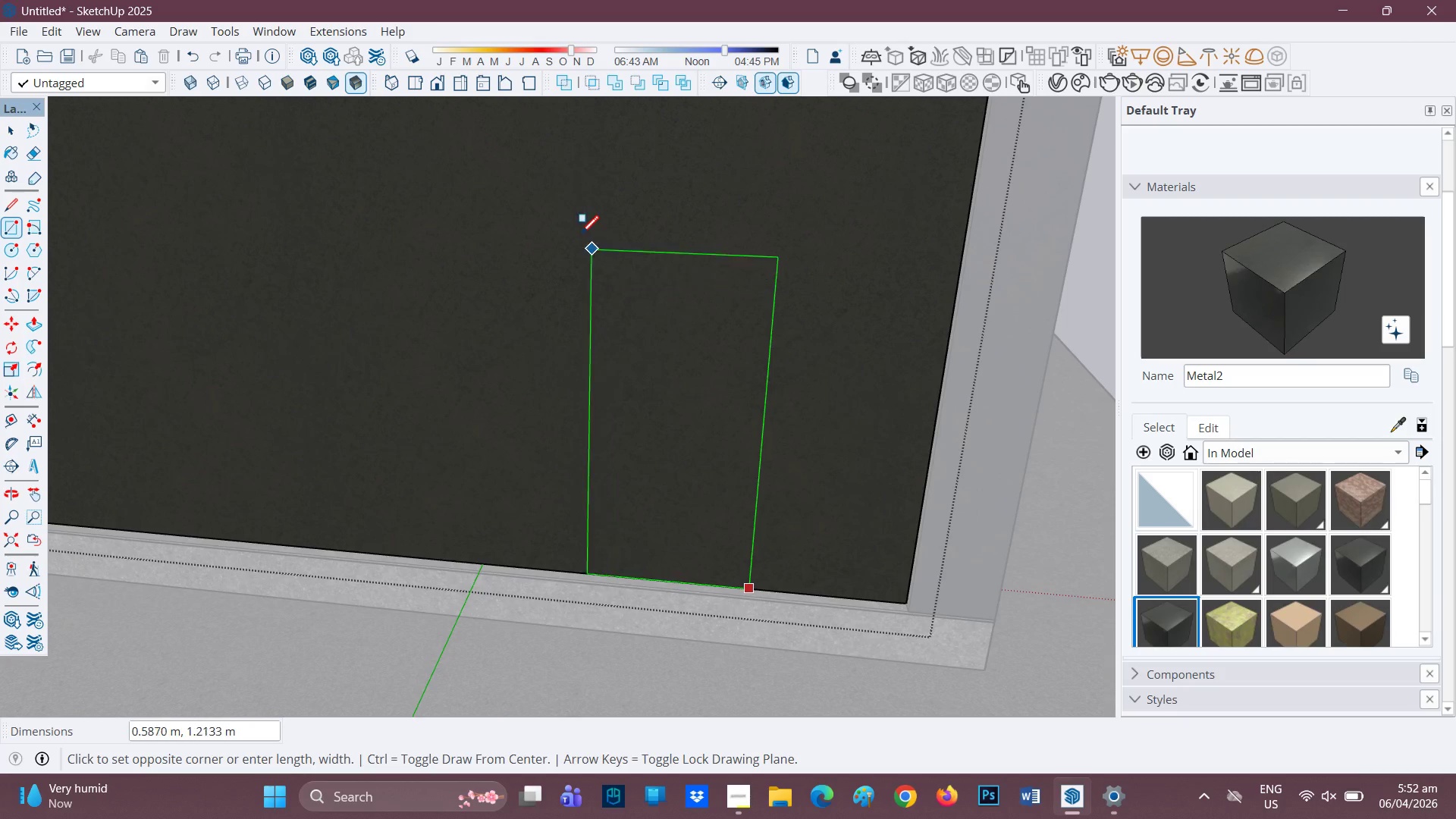 
scroll: coordinate [648, 213], scroll_direction: down, amount: 2.0
 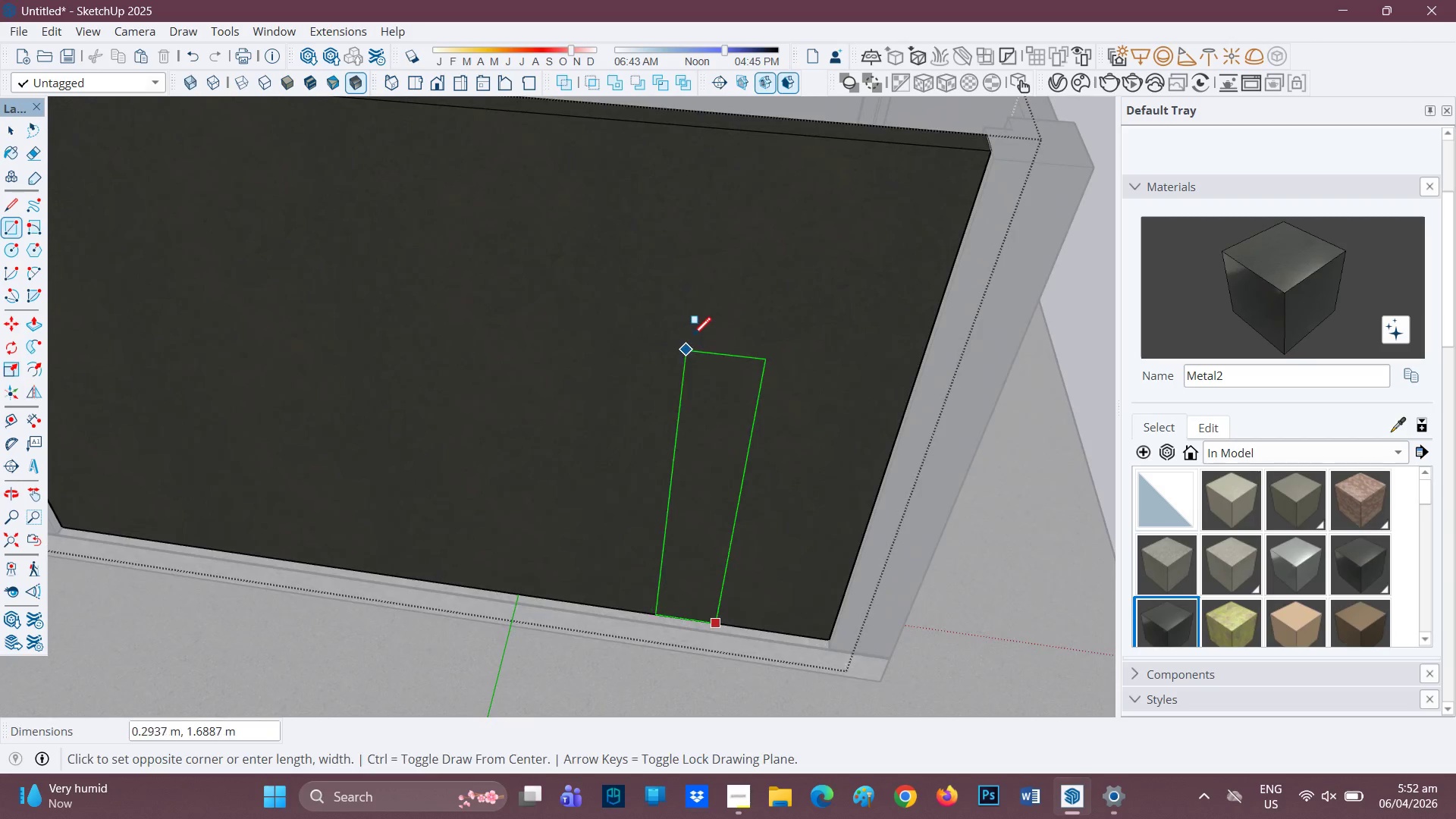 
key(Space)
 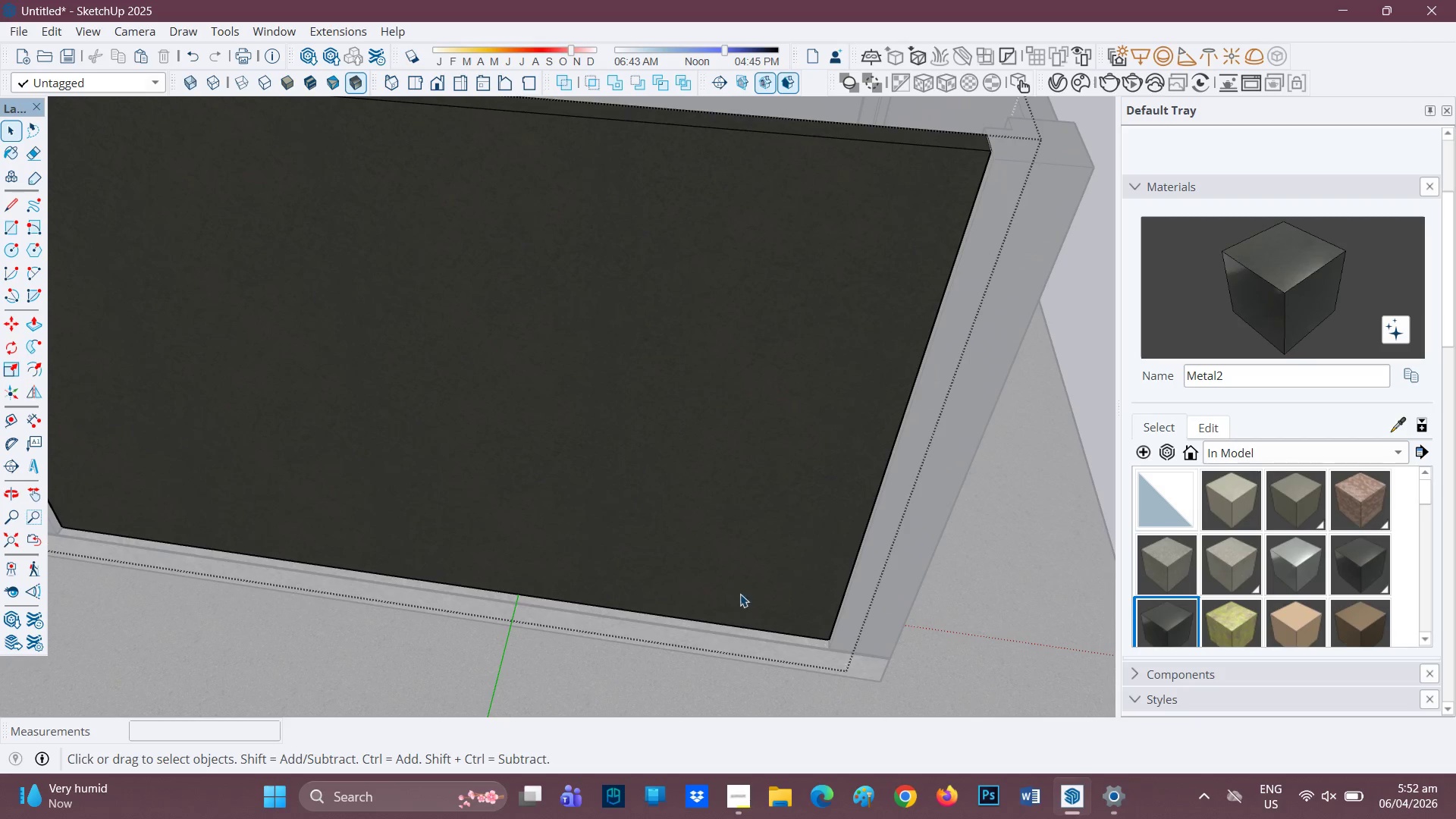 
key(R)
 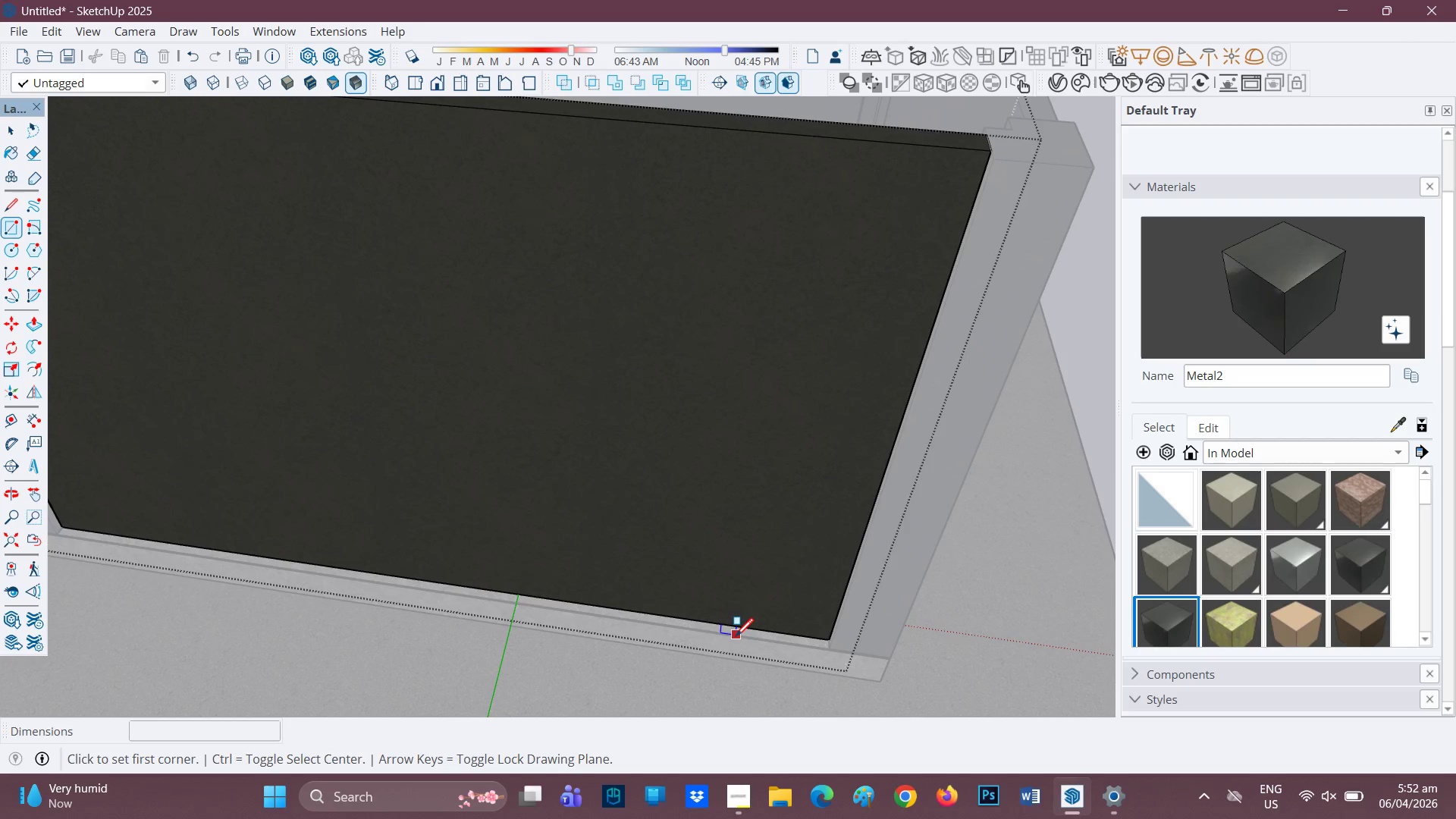 
mouse_move([770, 632])
 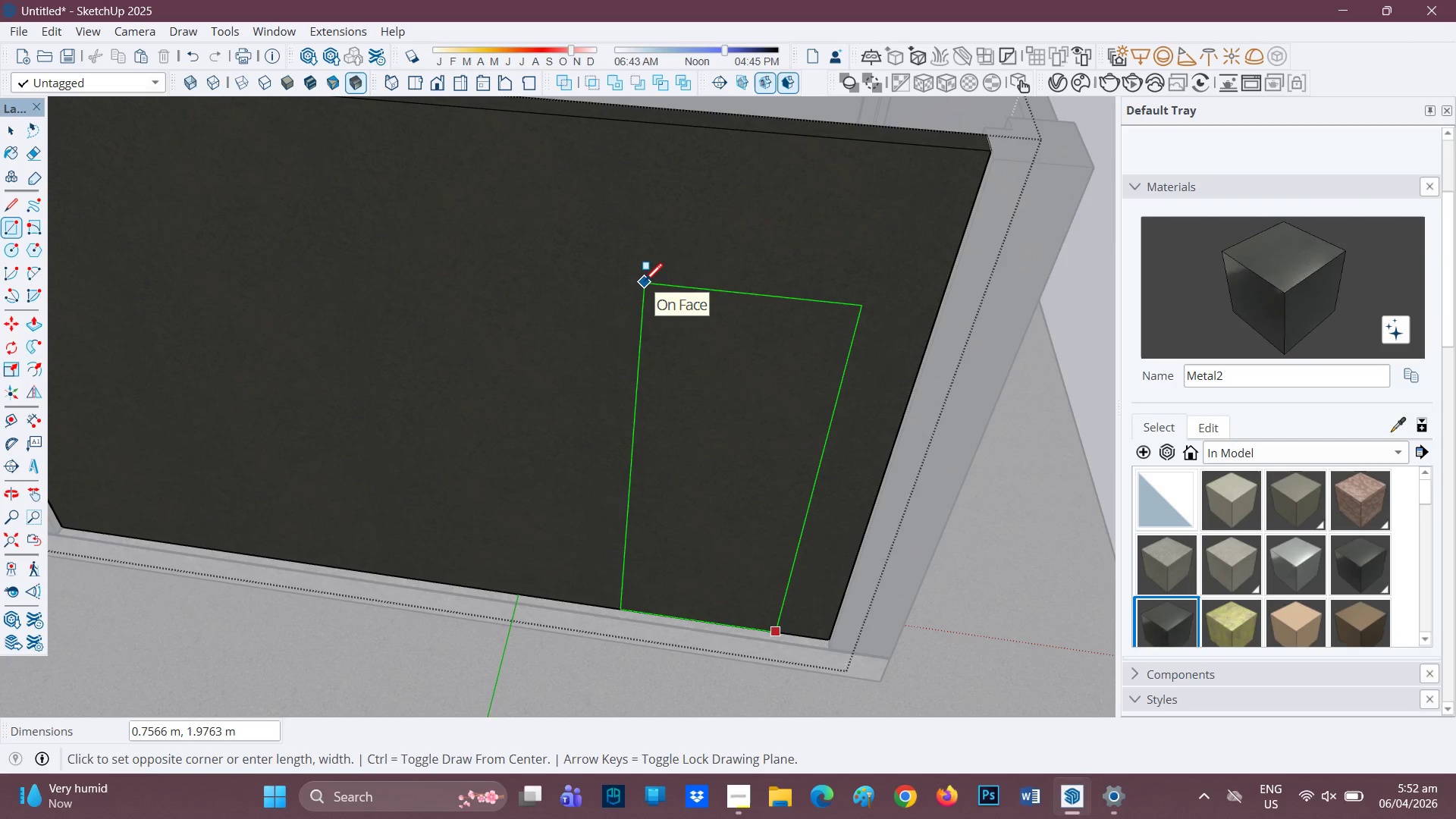 
wait(8.2)
 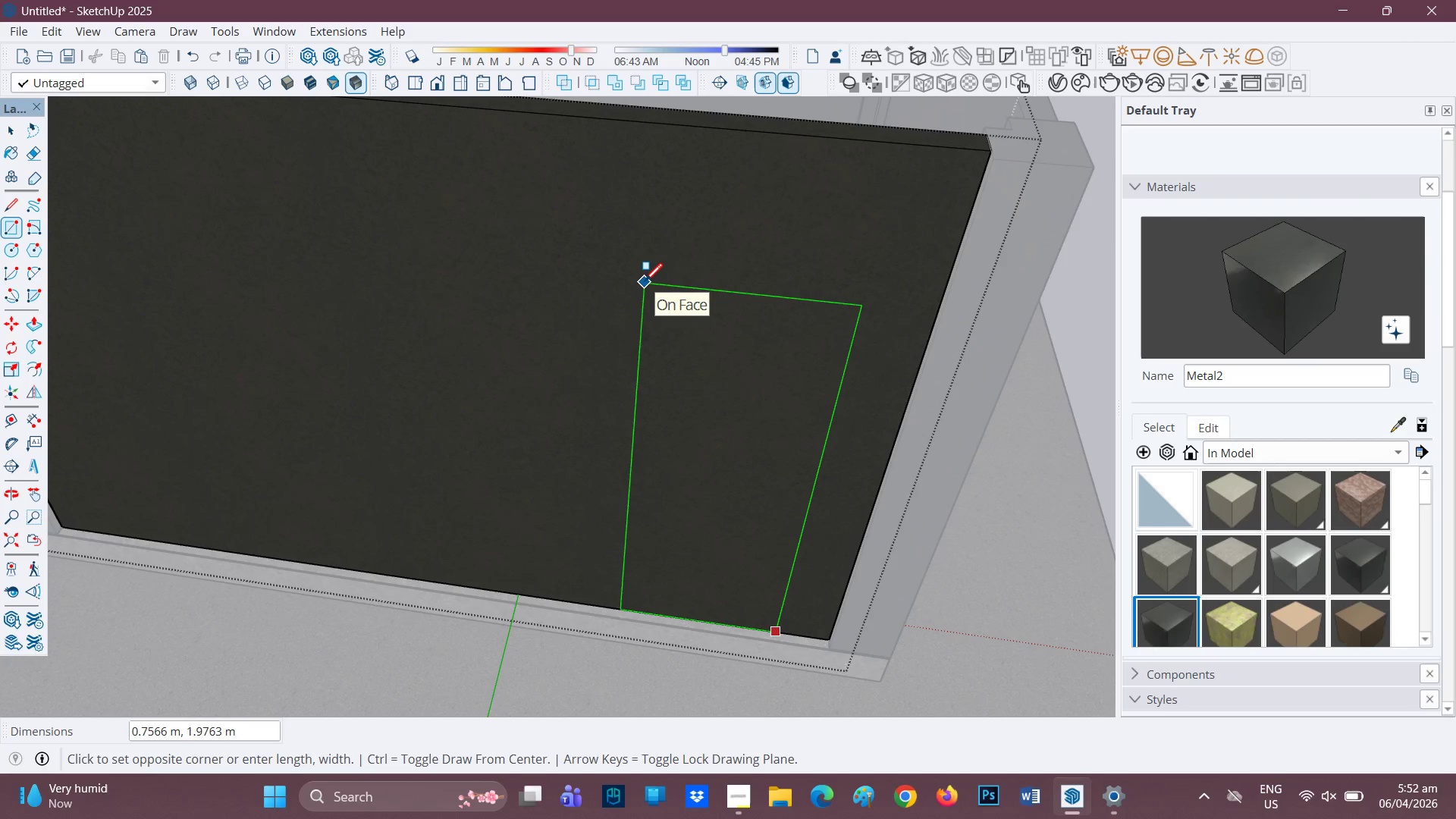 
key(Period)
 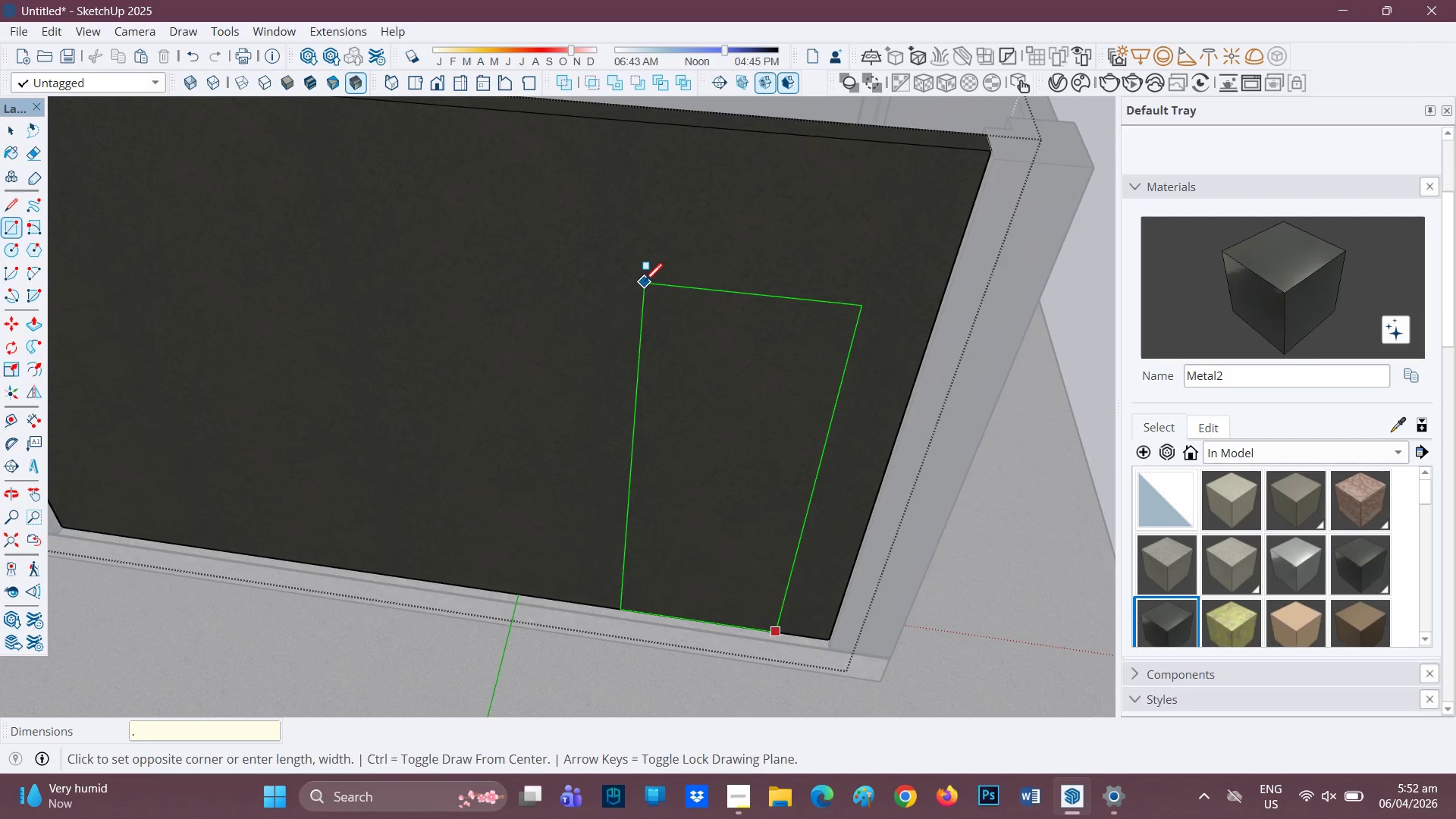 
key(9)
 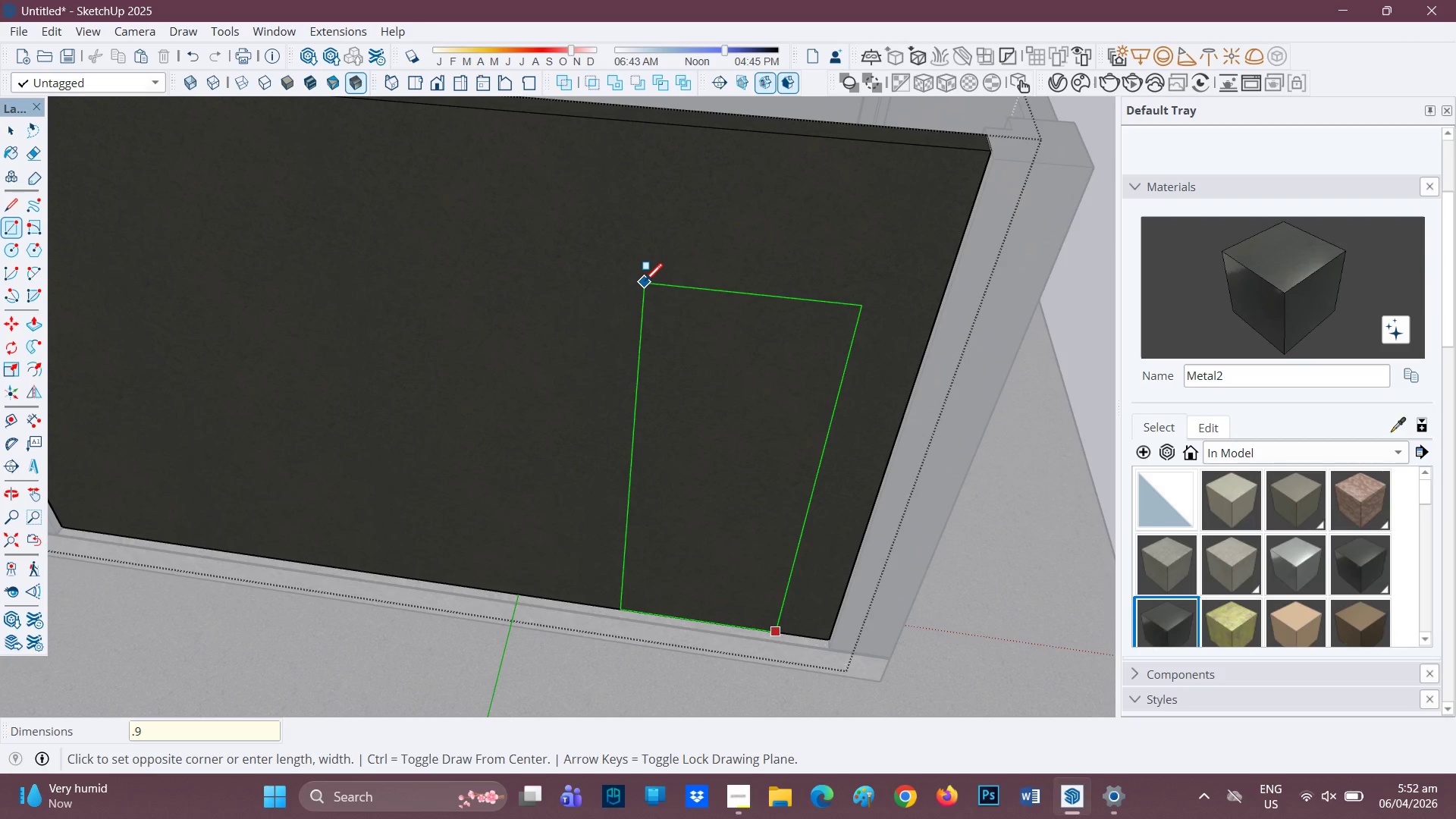 
key(Comma)
 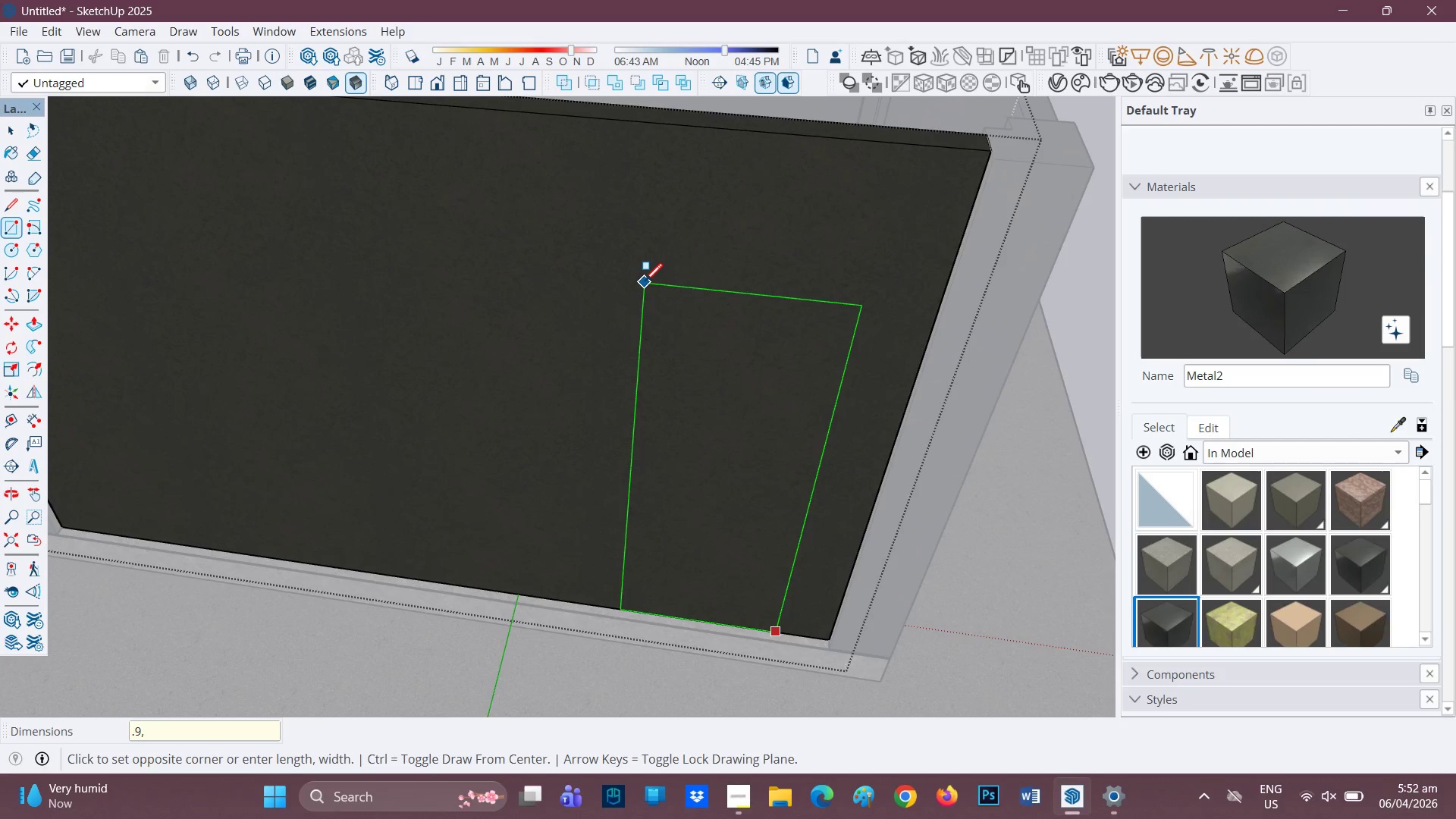 
key(2)
 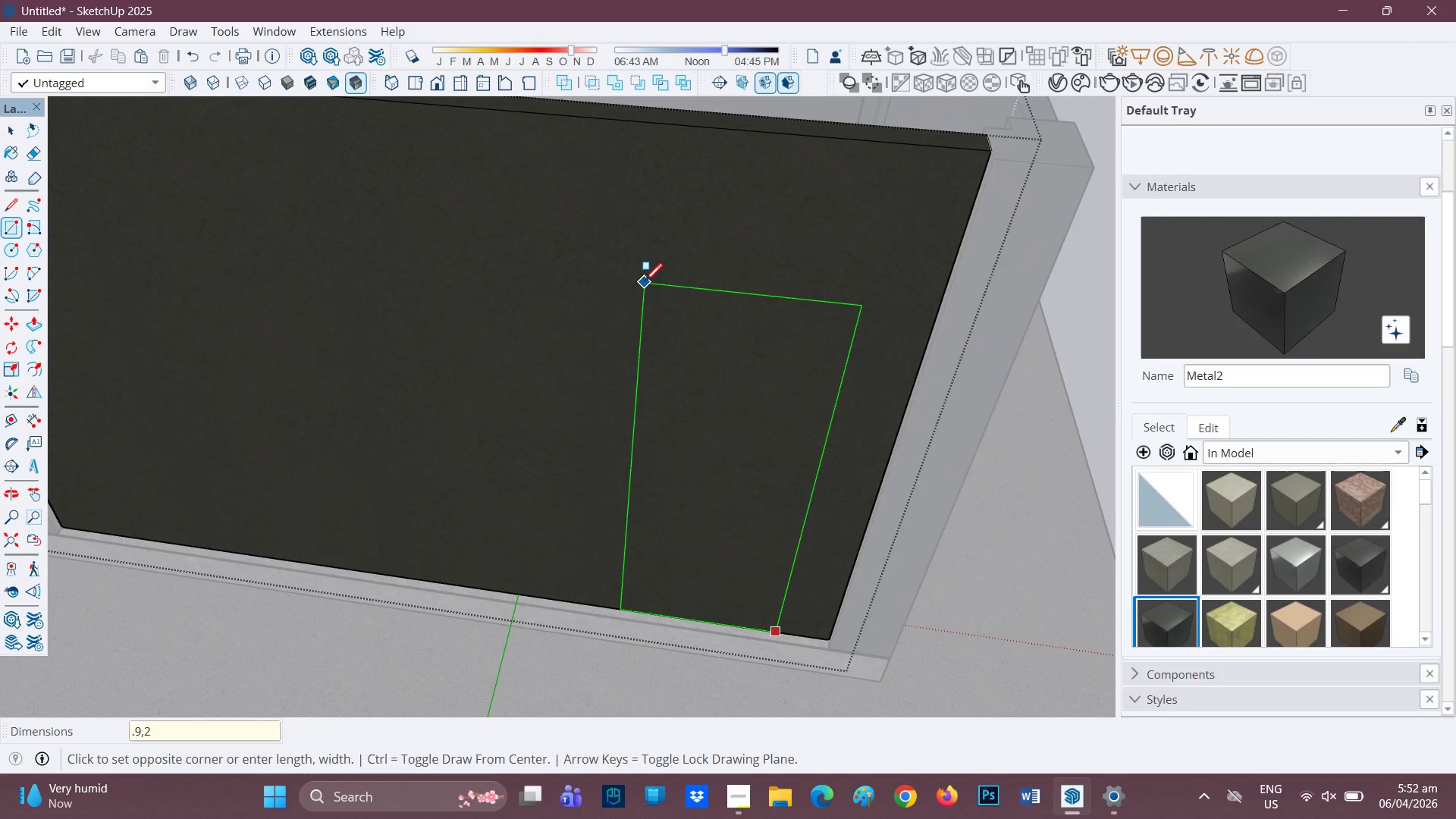 
key(Period)
 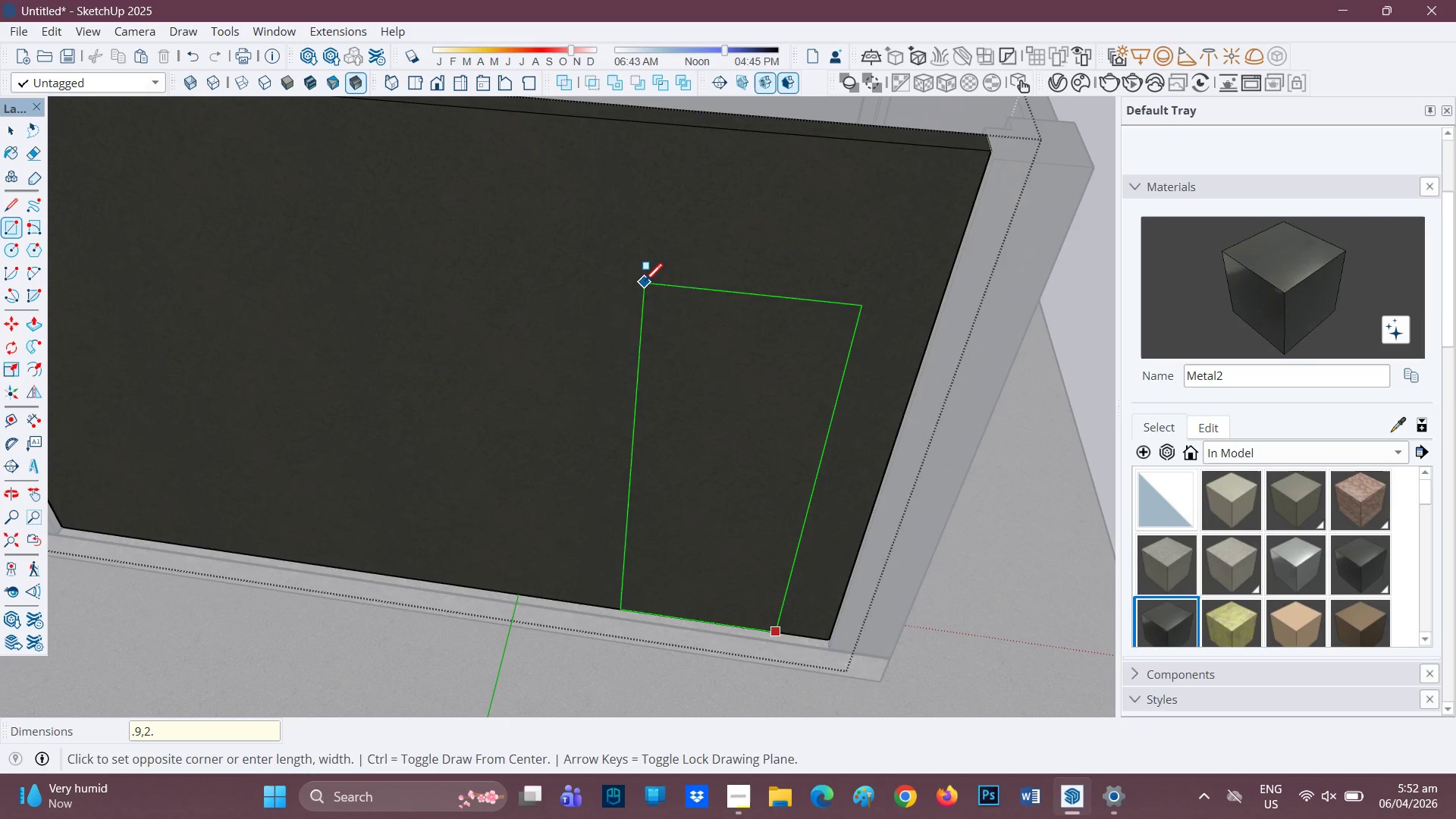 
key(1)
 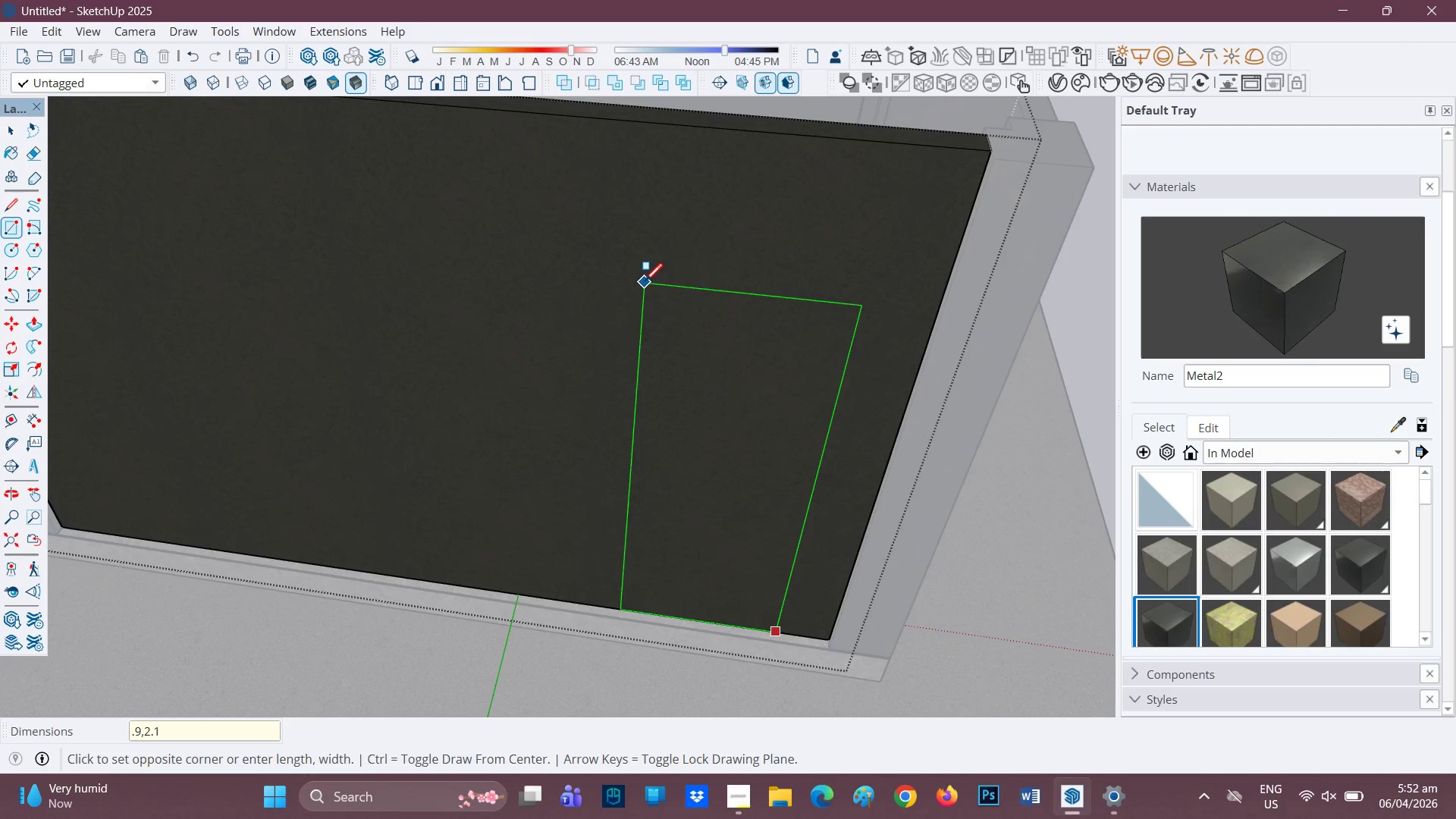 
key(Enter)
 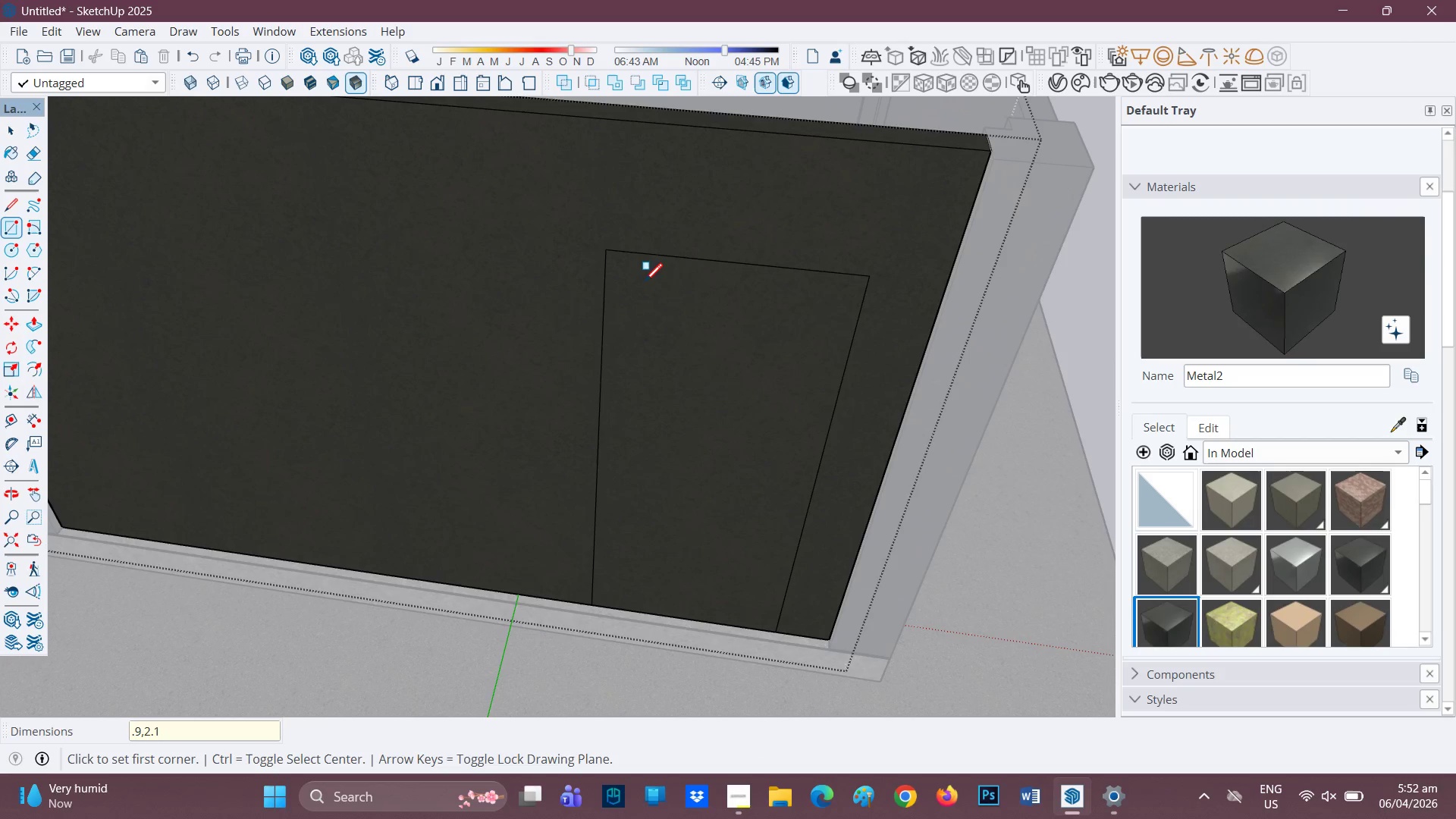 
scroll: coordinate [639, 274], scroll_direction: down, amount: 2.0
 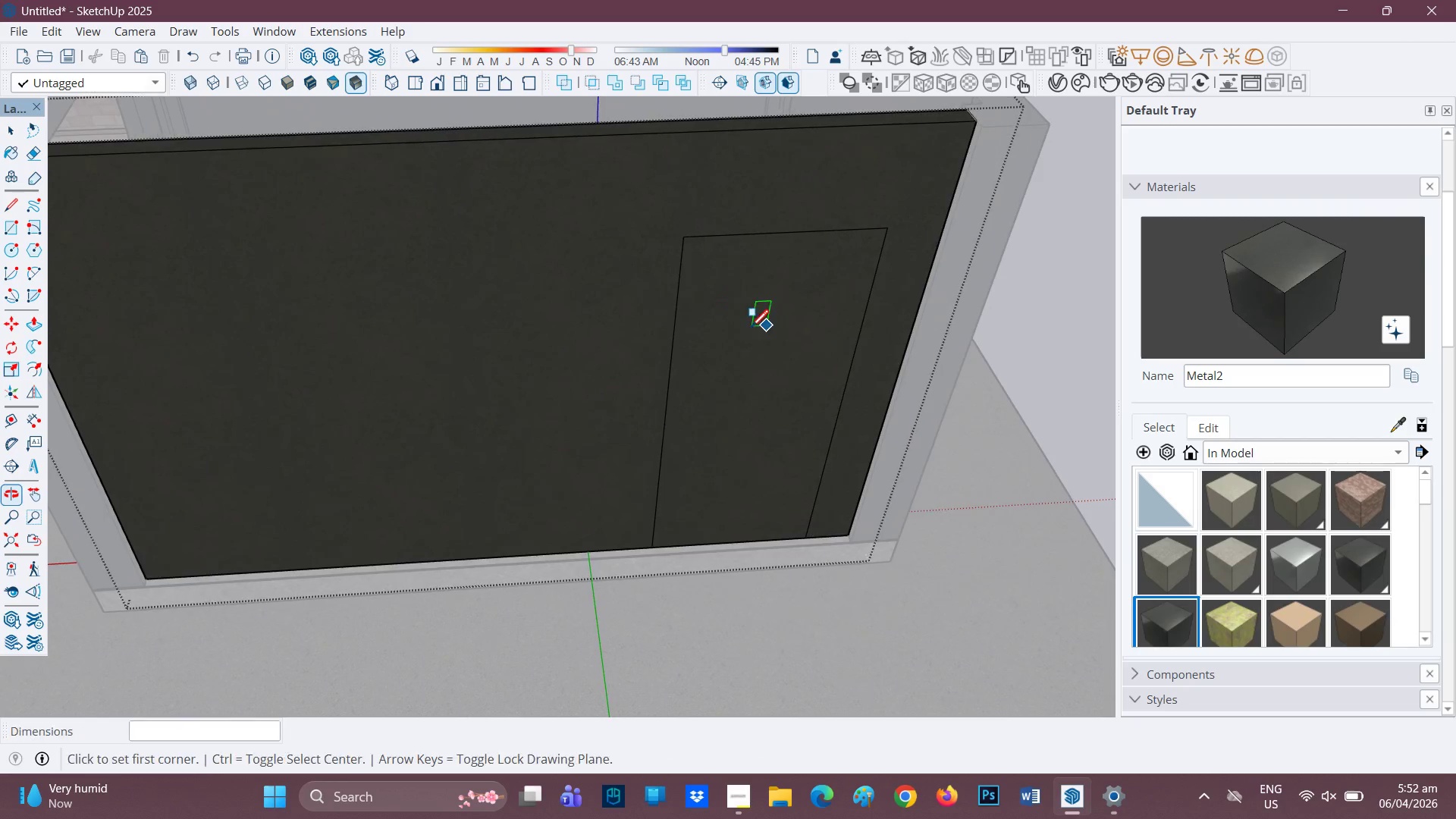 
key(P)
 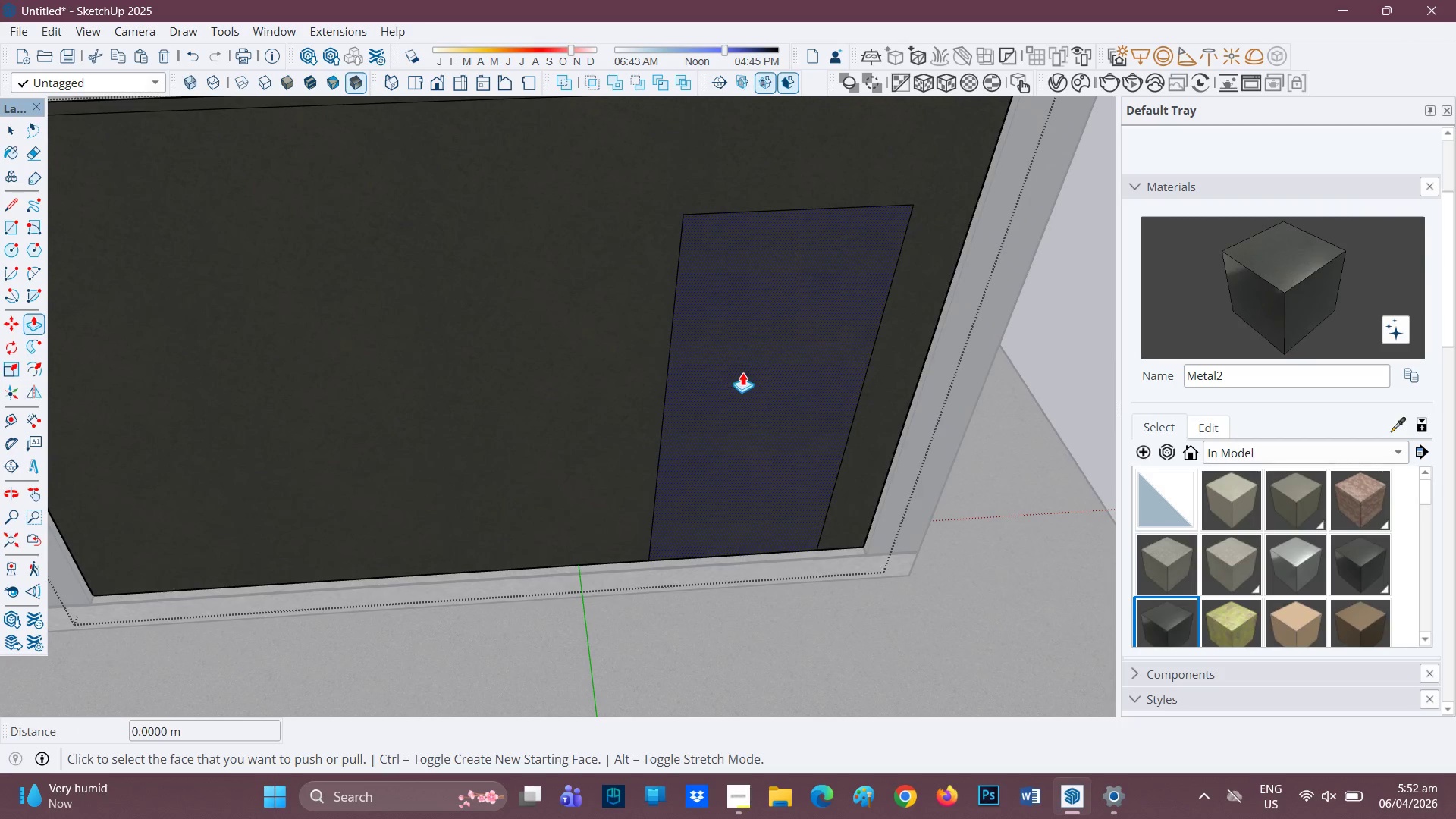 
scroll: coordinate [686, 410], scroll_direction: none, amount: 0.0
 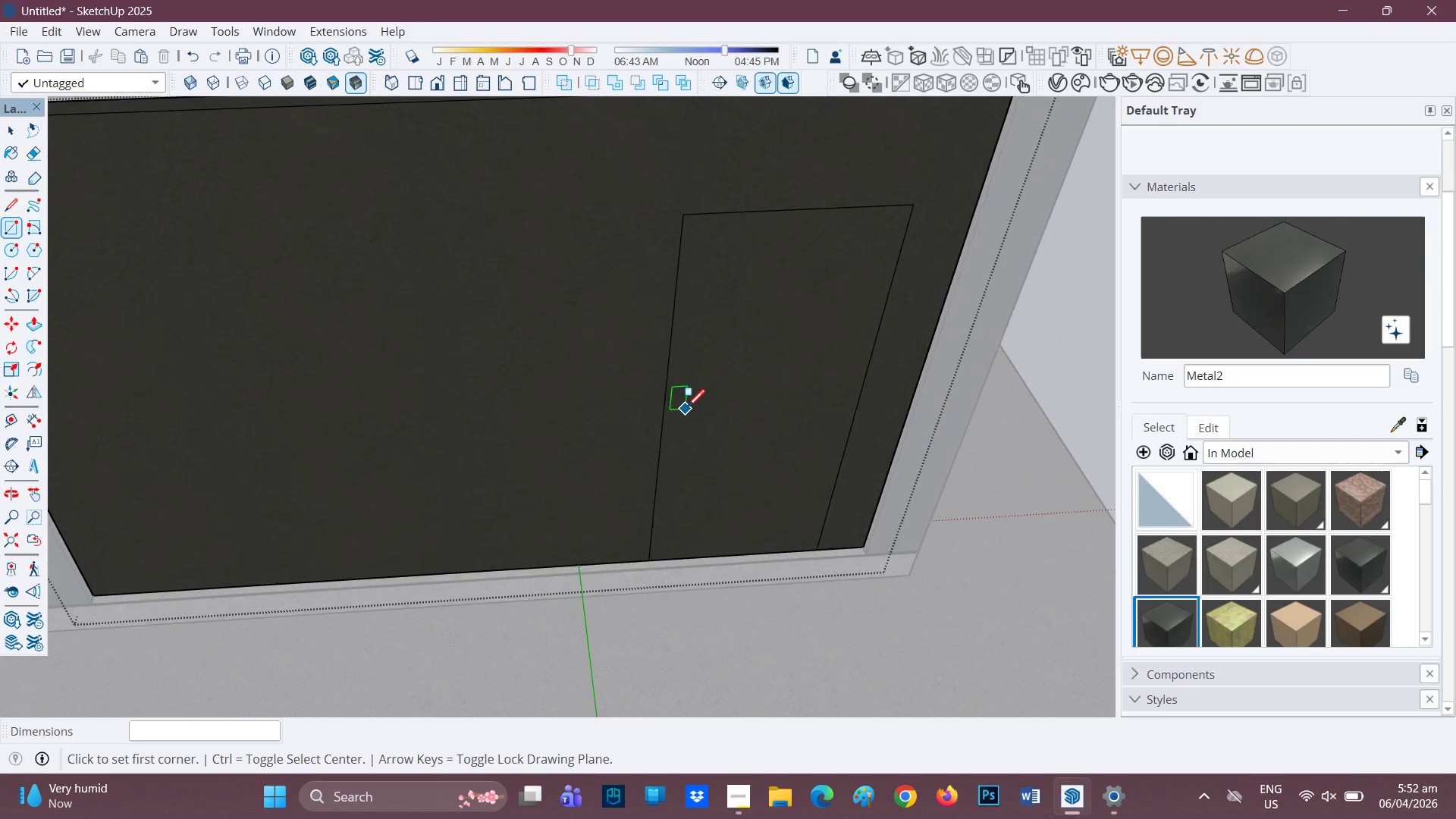 
left_click([742, 372])
 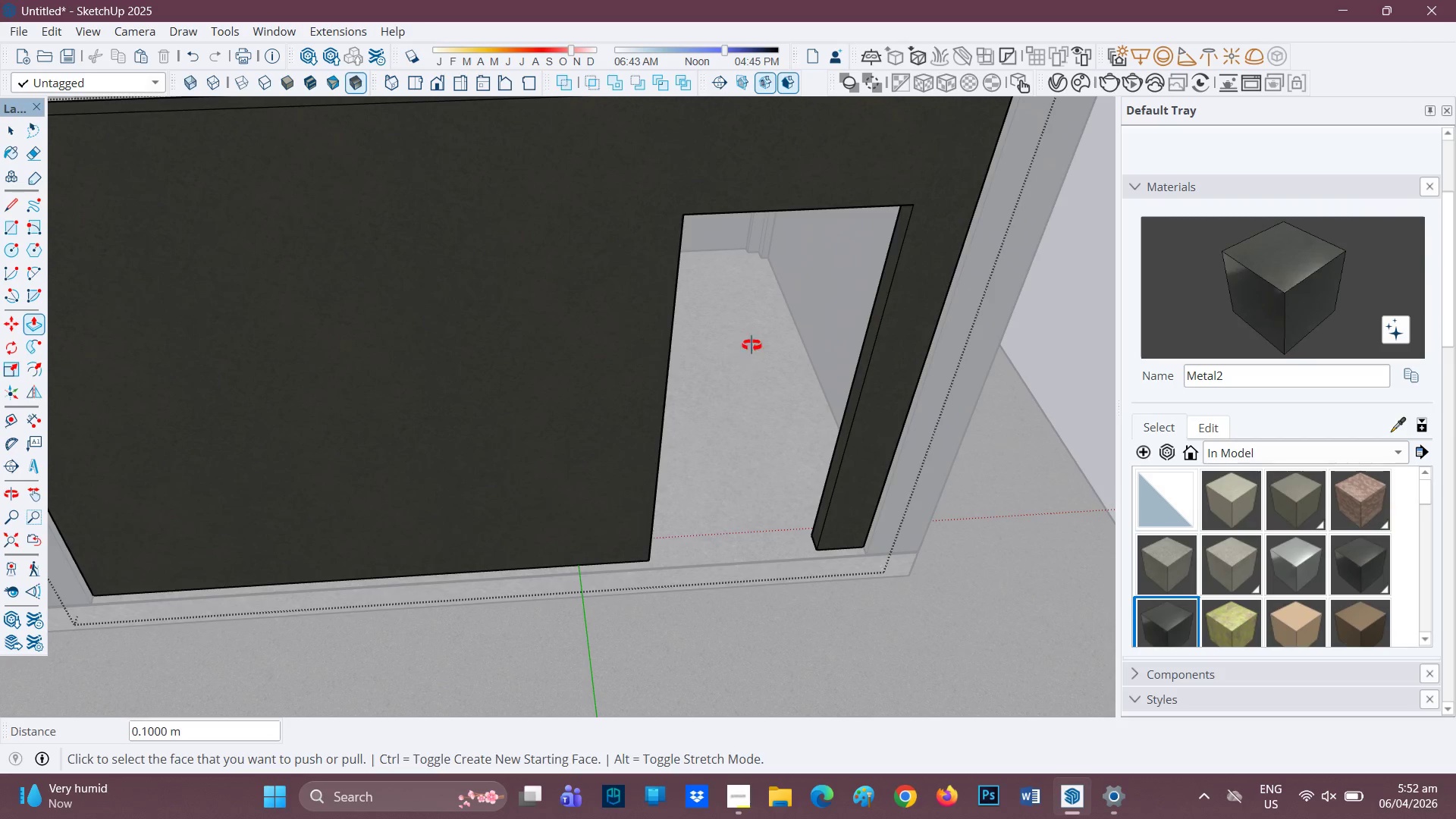 
scroll: coordinate [573, 360], scroll_direction: down, amount: 8.0
 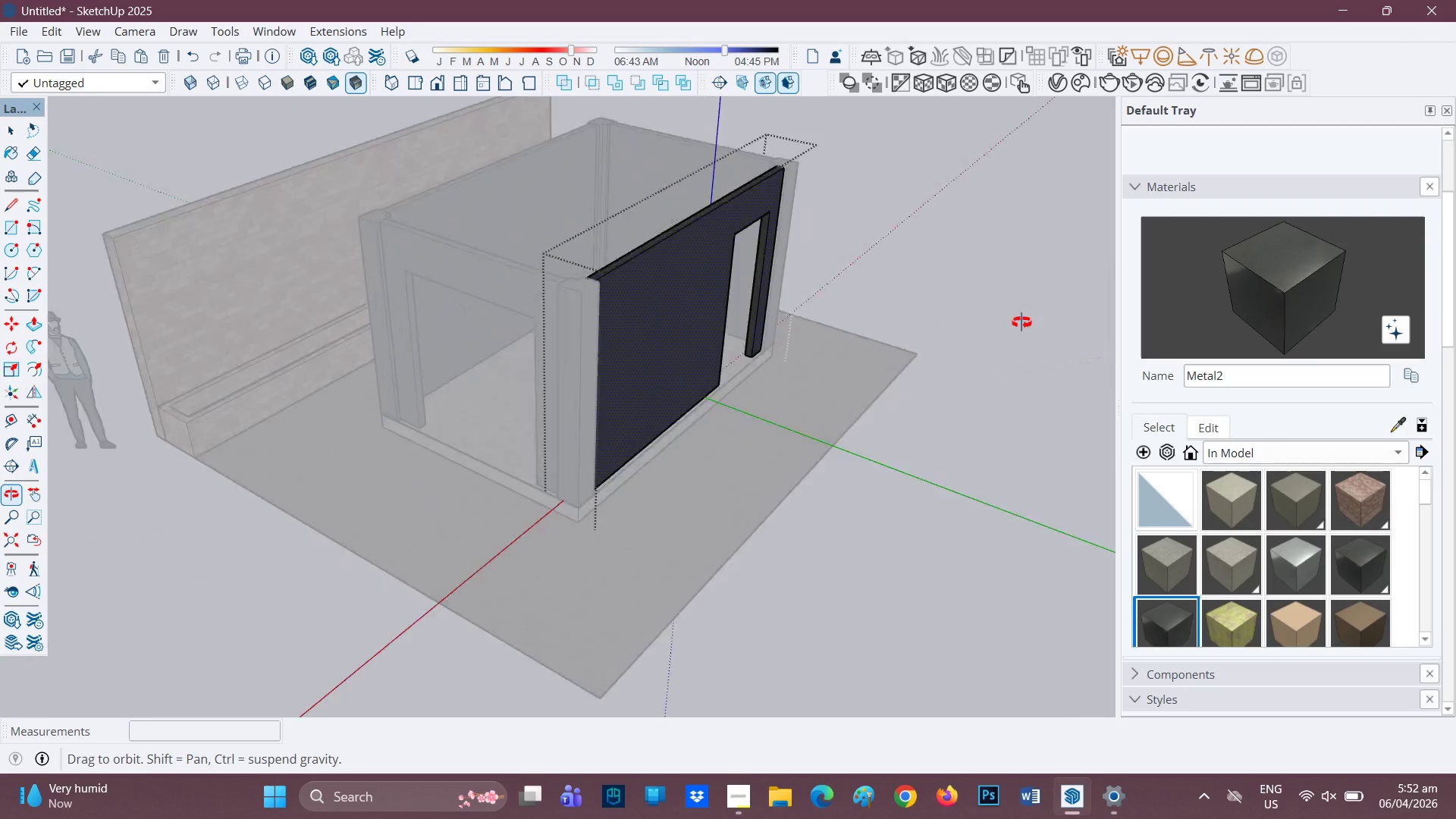 
key(Space)
 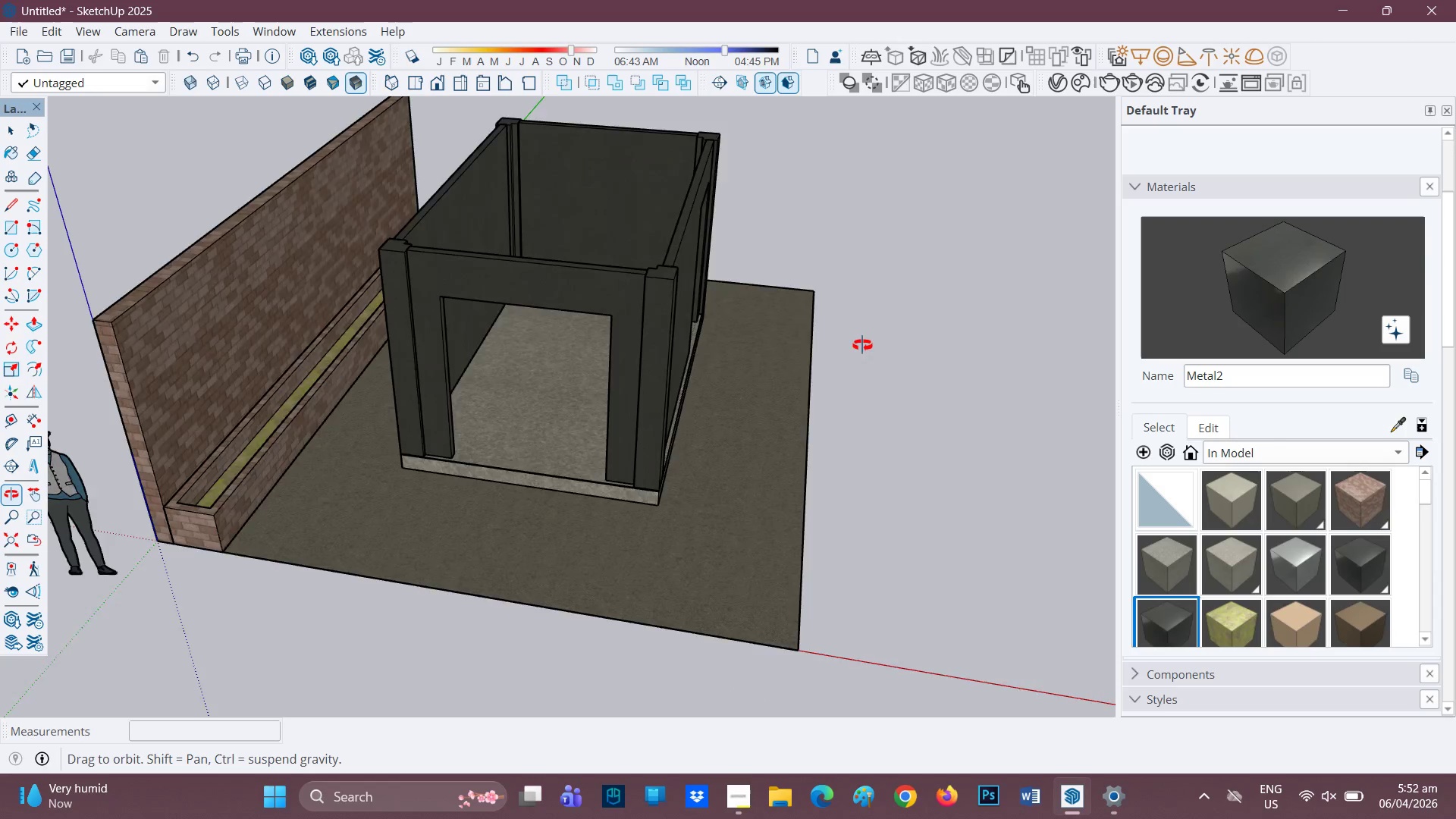 
scroll: coordinate [819, 245], scroll_direction: up, amount: 4.0
 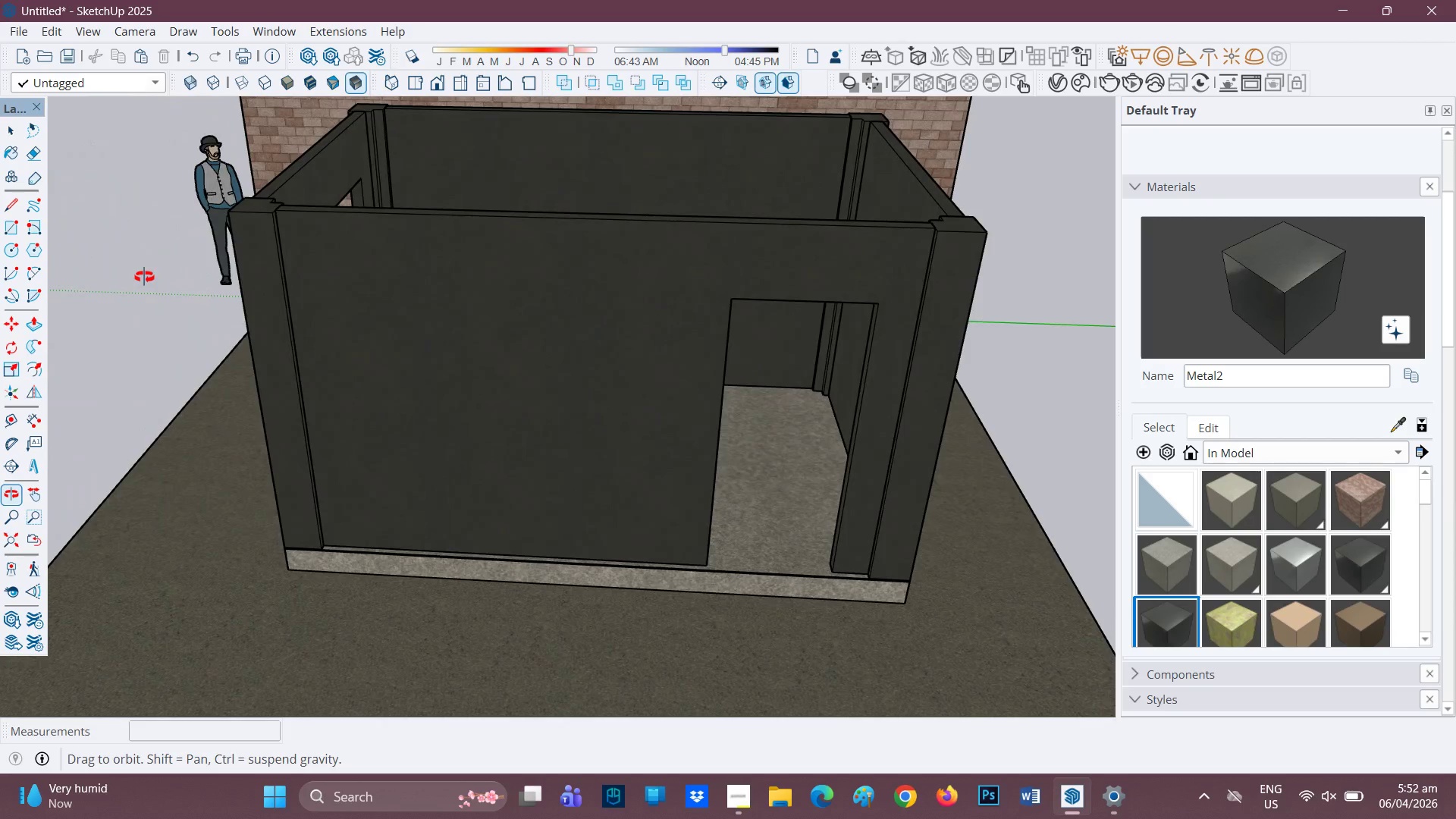 
scroll: coordinate [255, 347], scroll_direction: down, amount: 1.0